 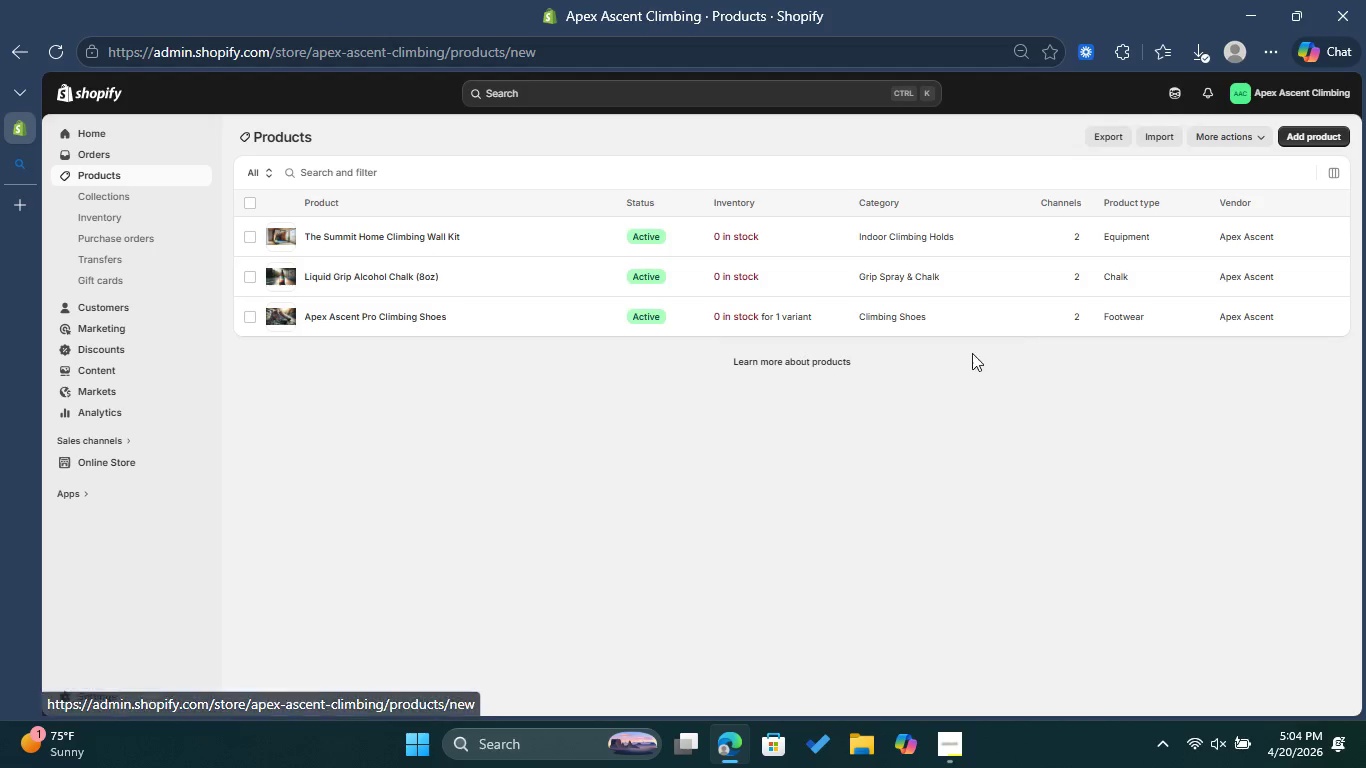 
left_click([543, 196])
 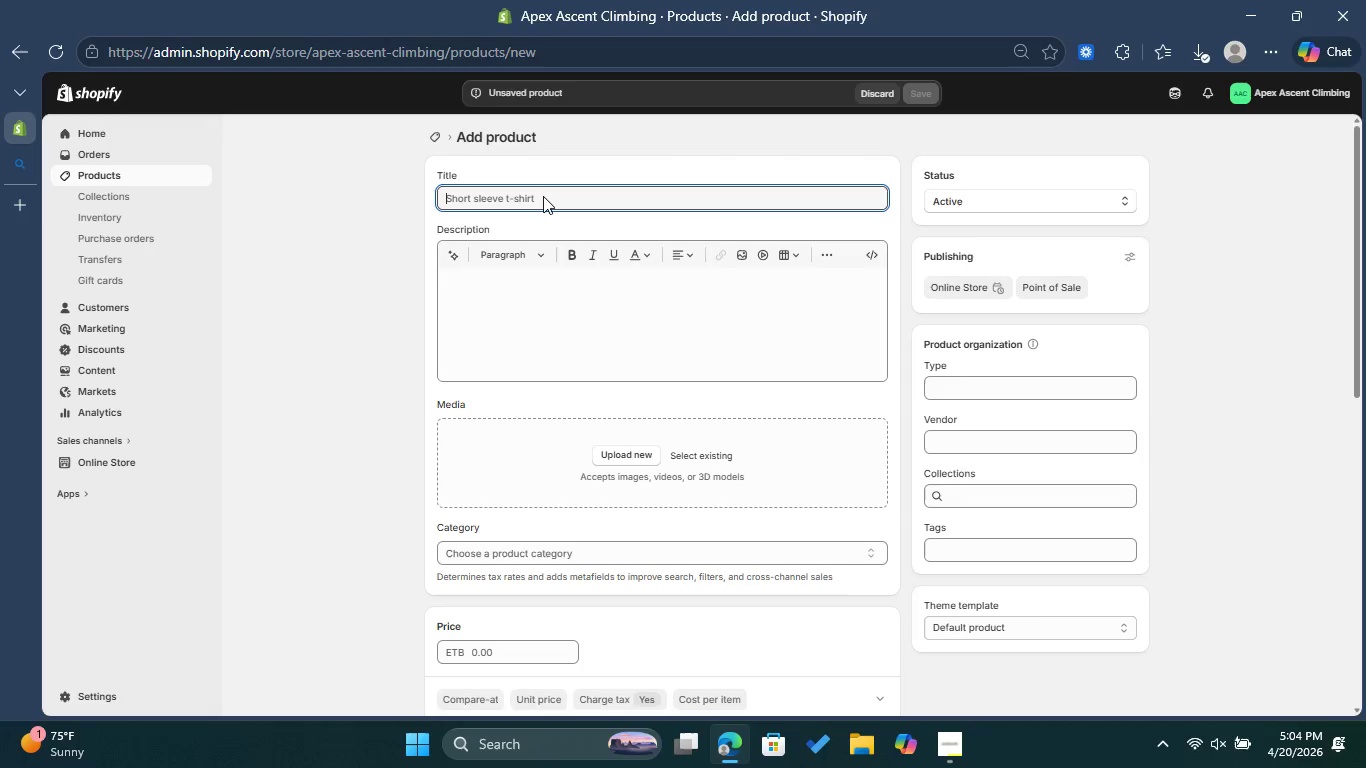 
wait(7.12)
 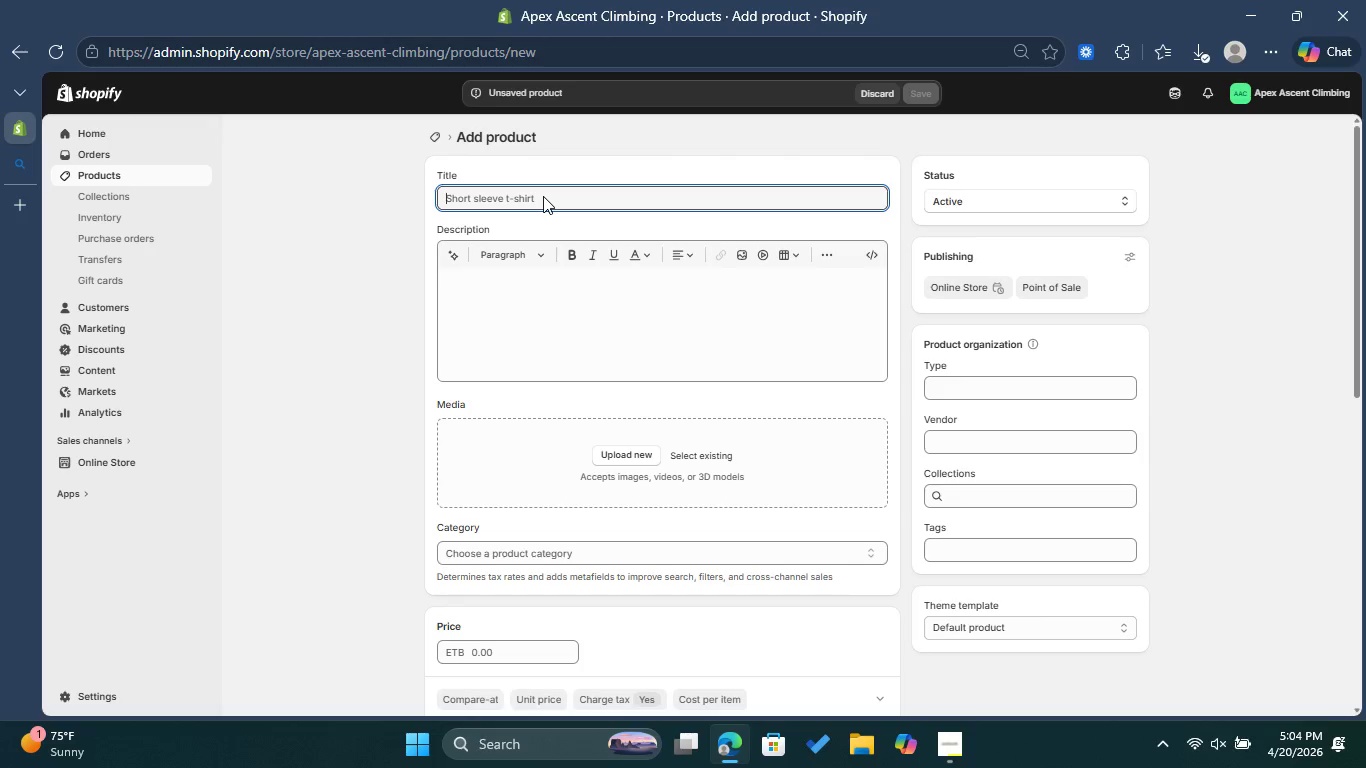 
type(Apex Performance Harnr)
key(Backspace)
type(ess )
 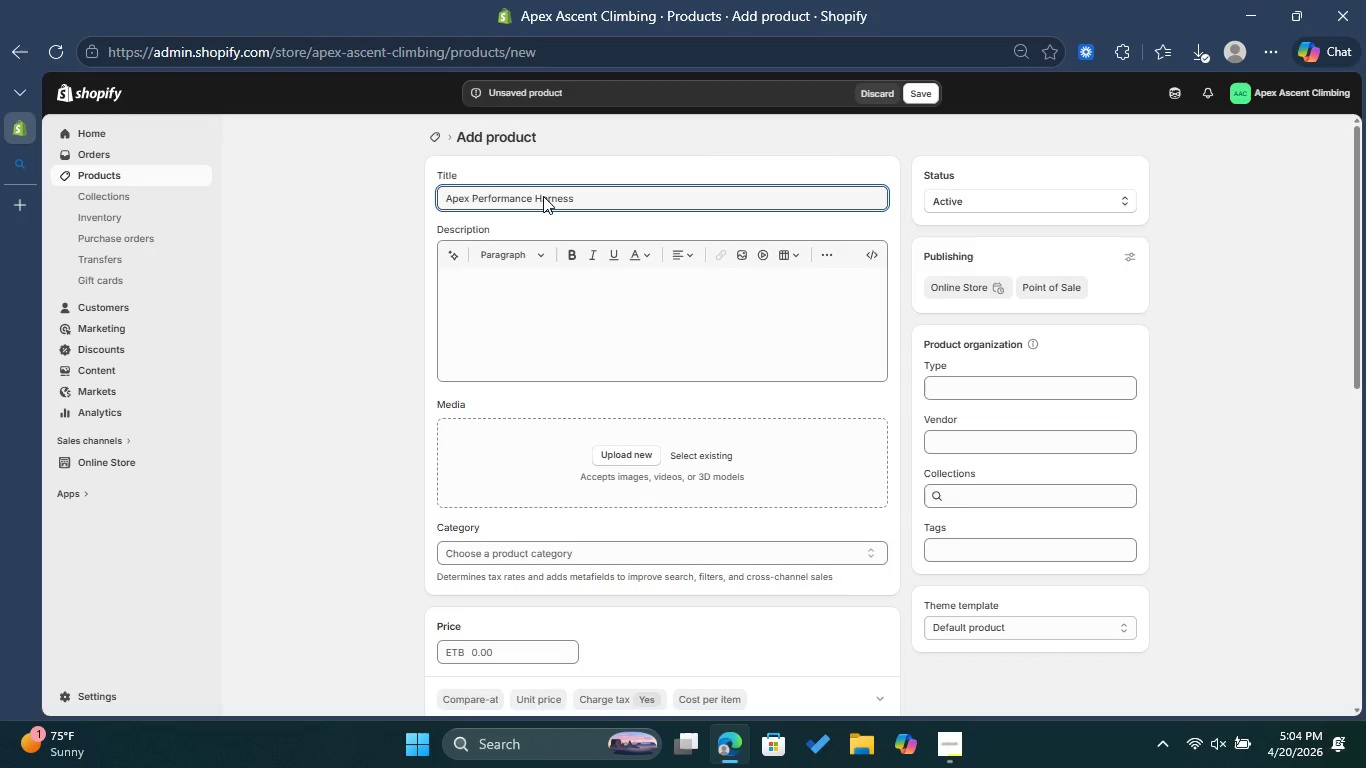 
left_click([586, 273])
 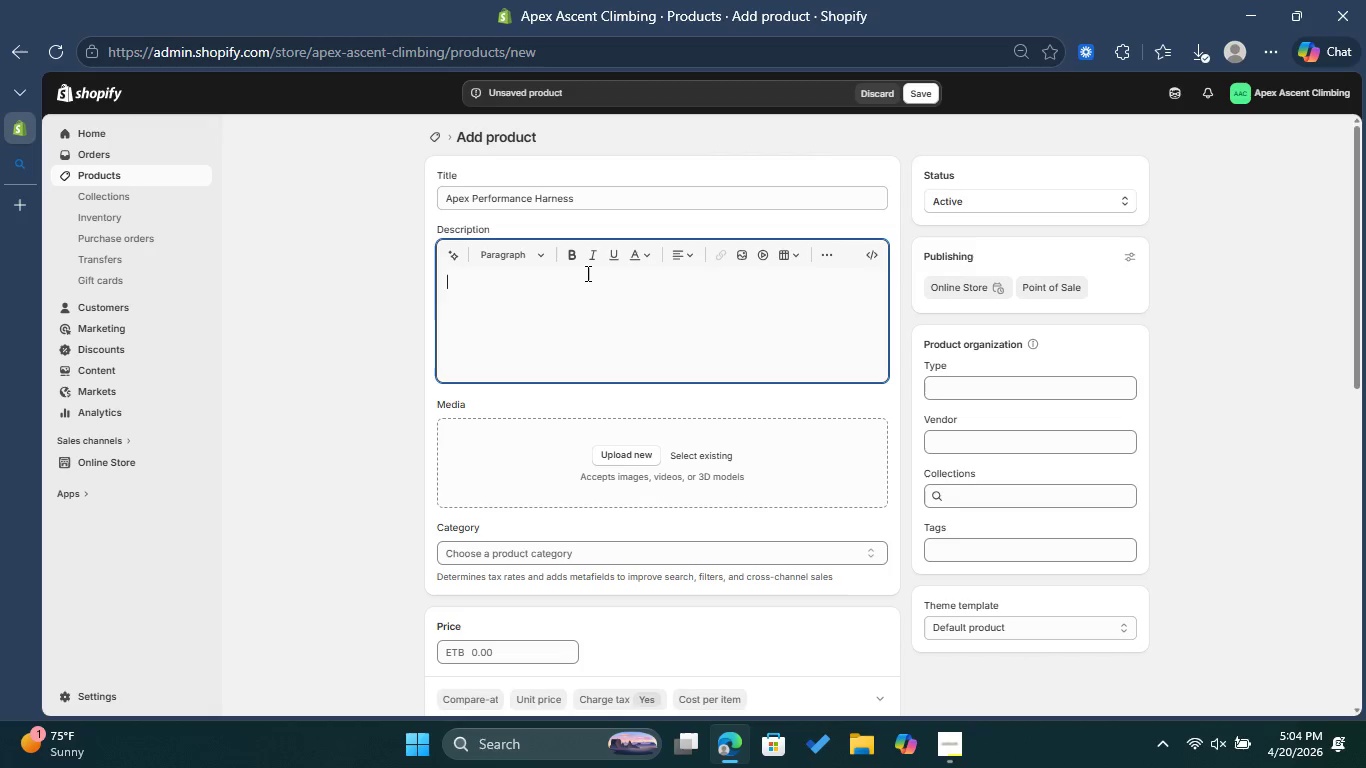 
left_click([519, 254])
 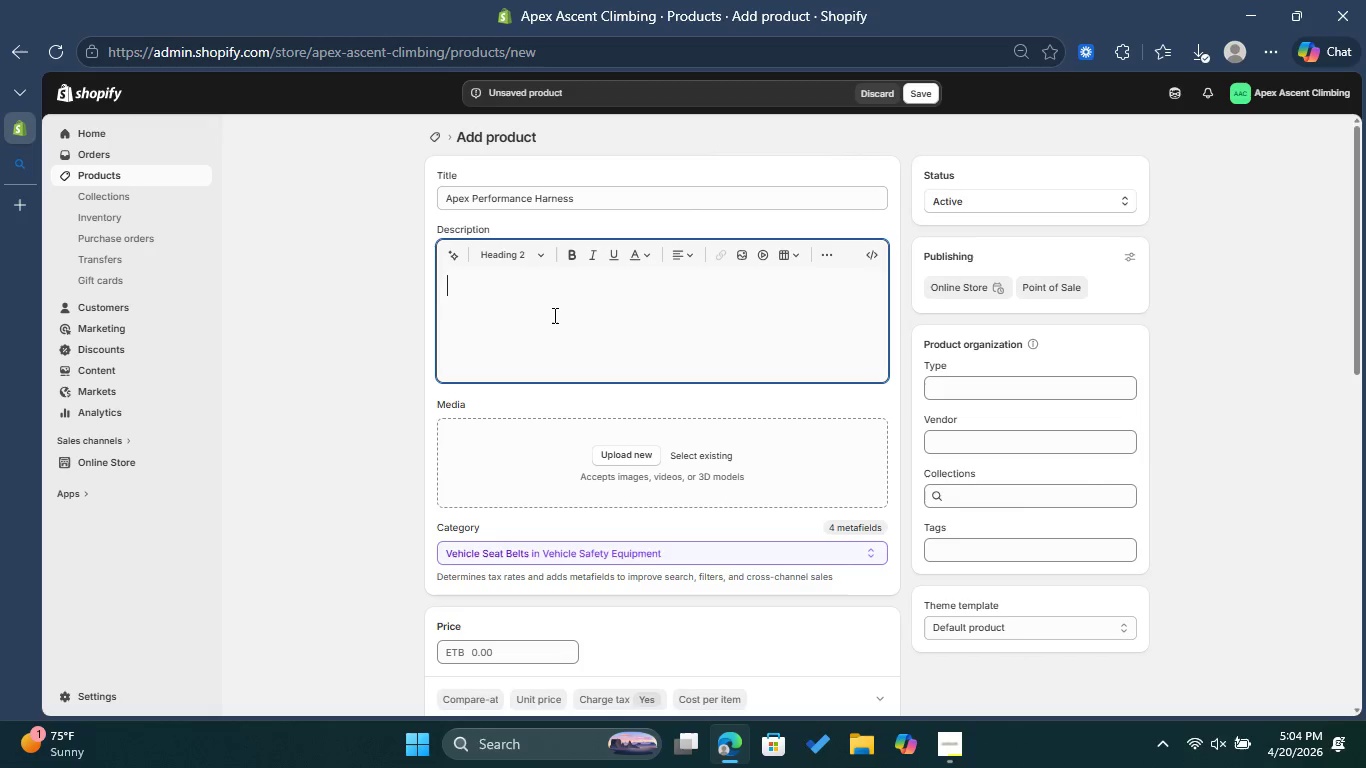 
wait(6.28)
 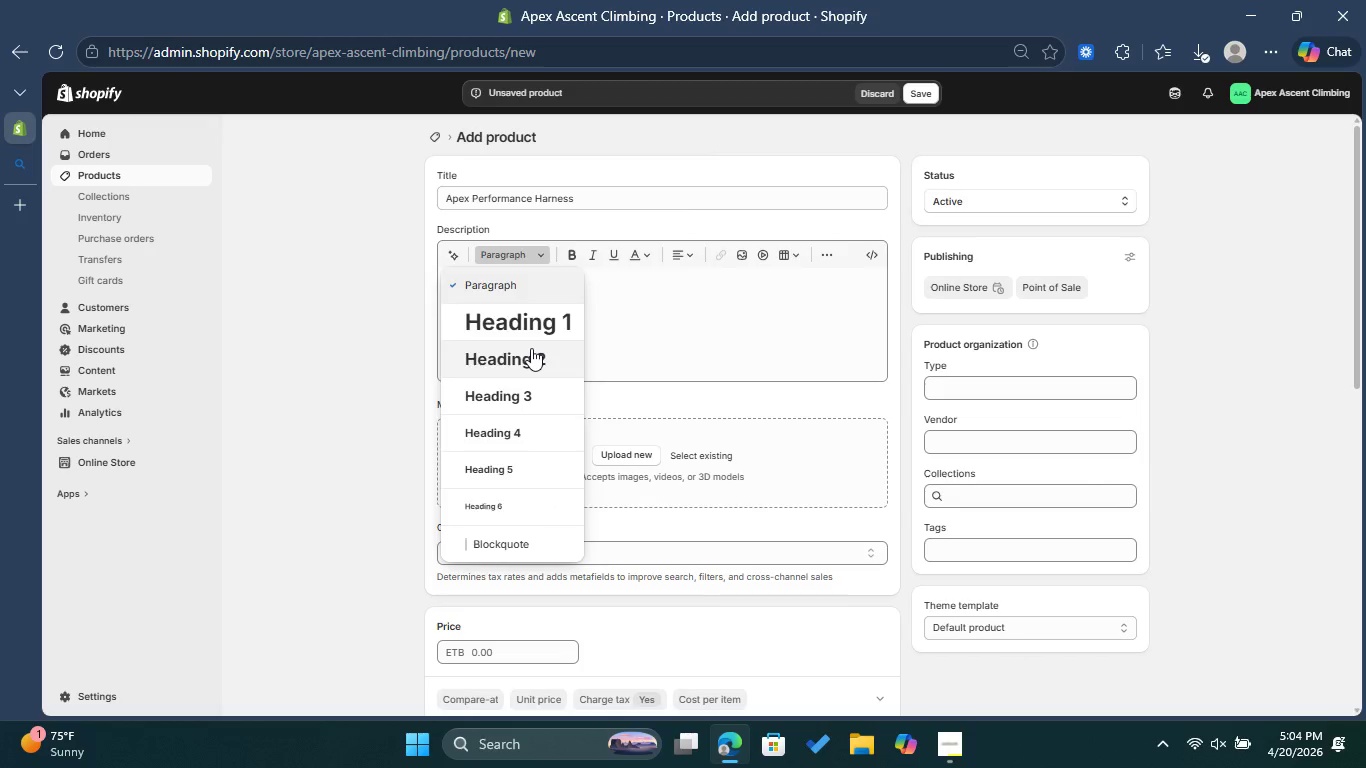 
type(Light)
 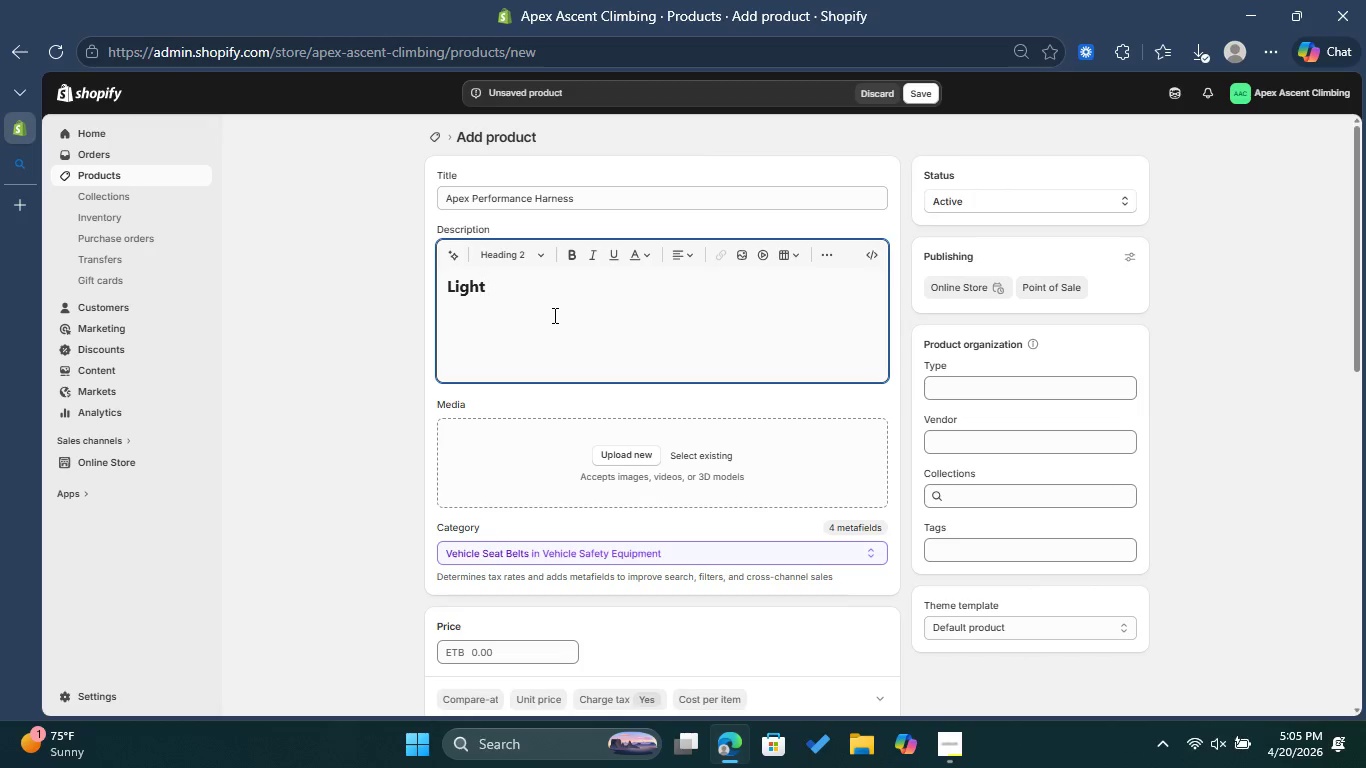 
type(weight Security )
 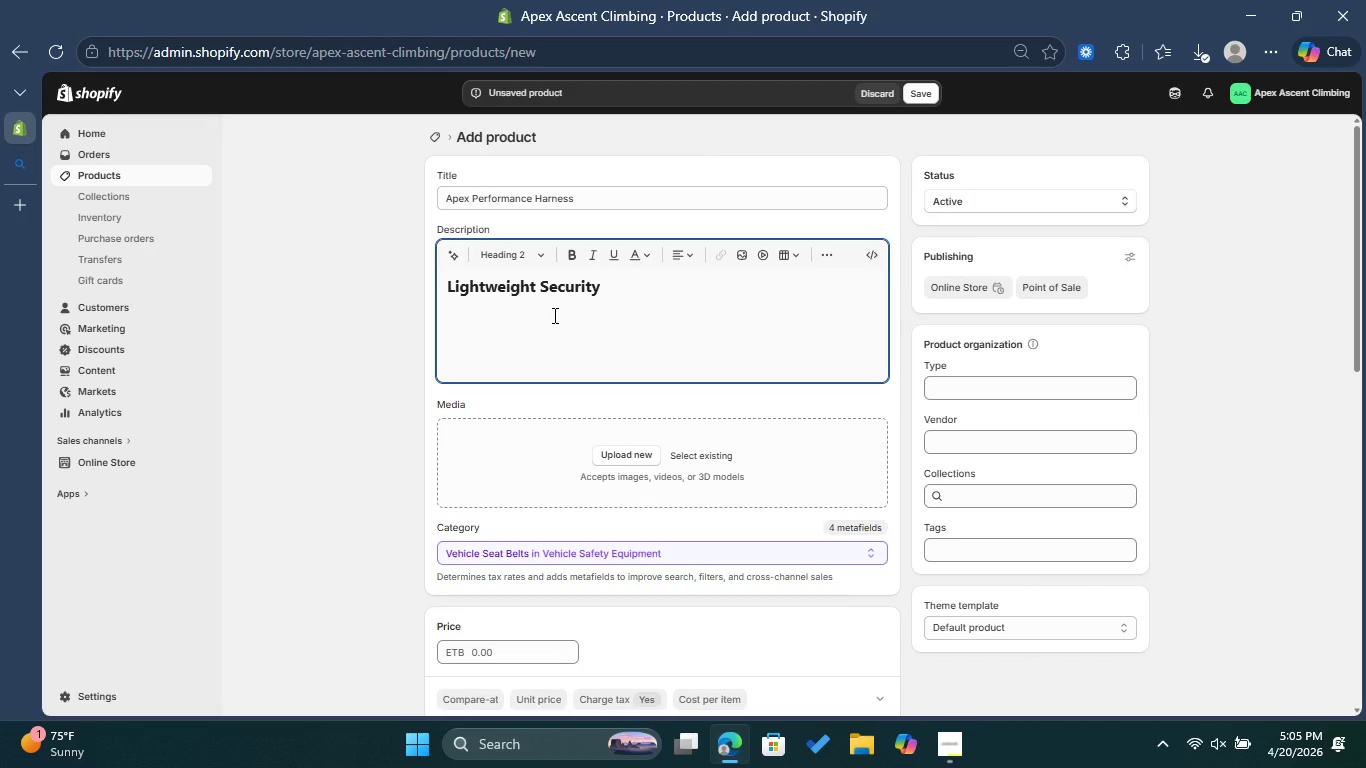 
key(Enter)
 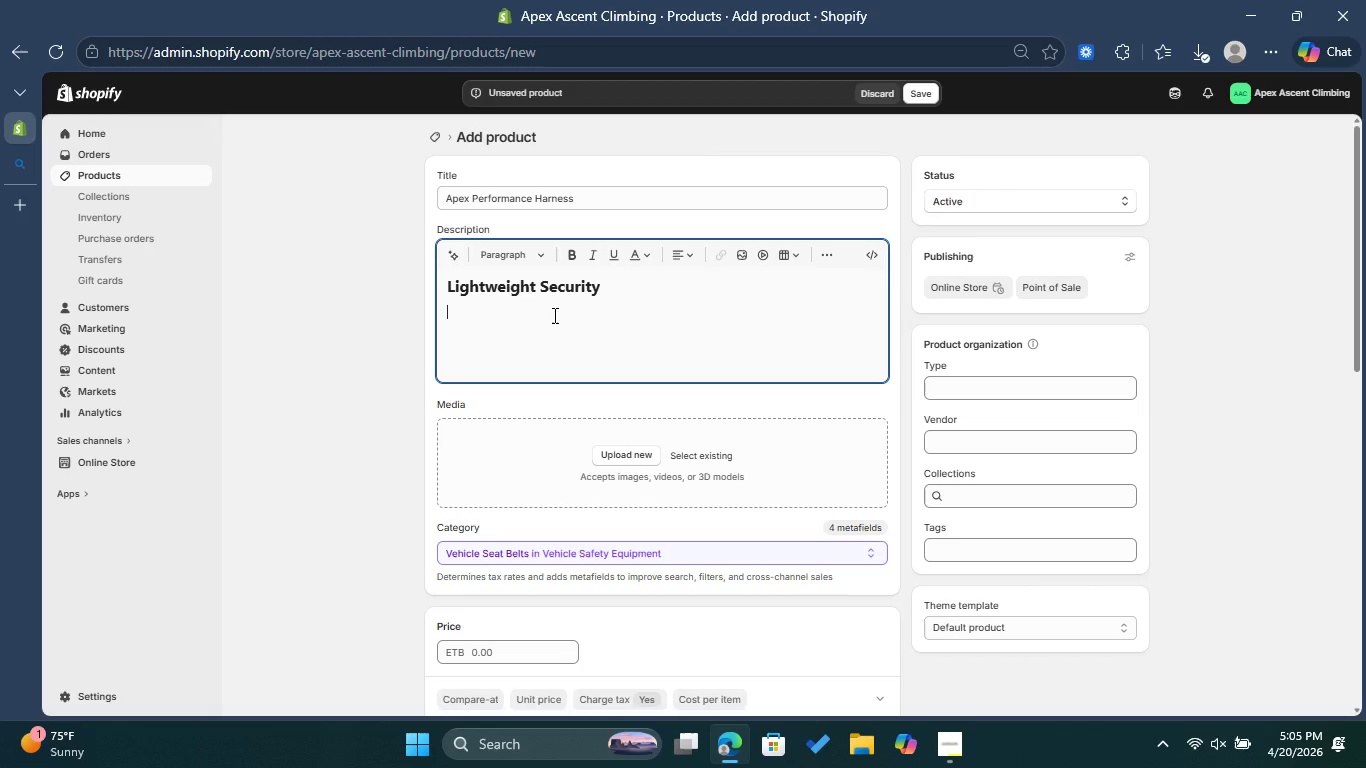 
type(Engineered for comfort during long lead climbs )
 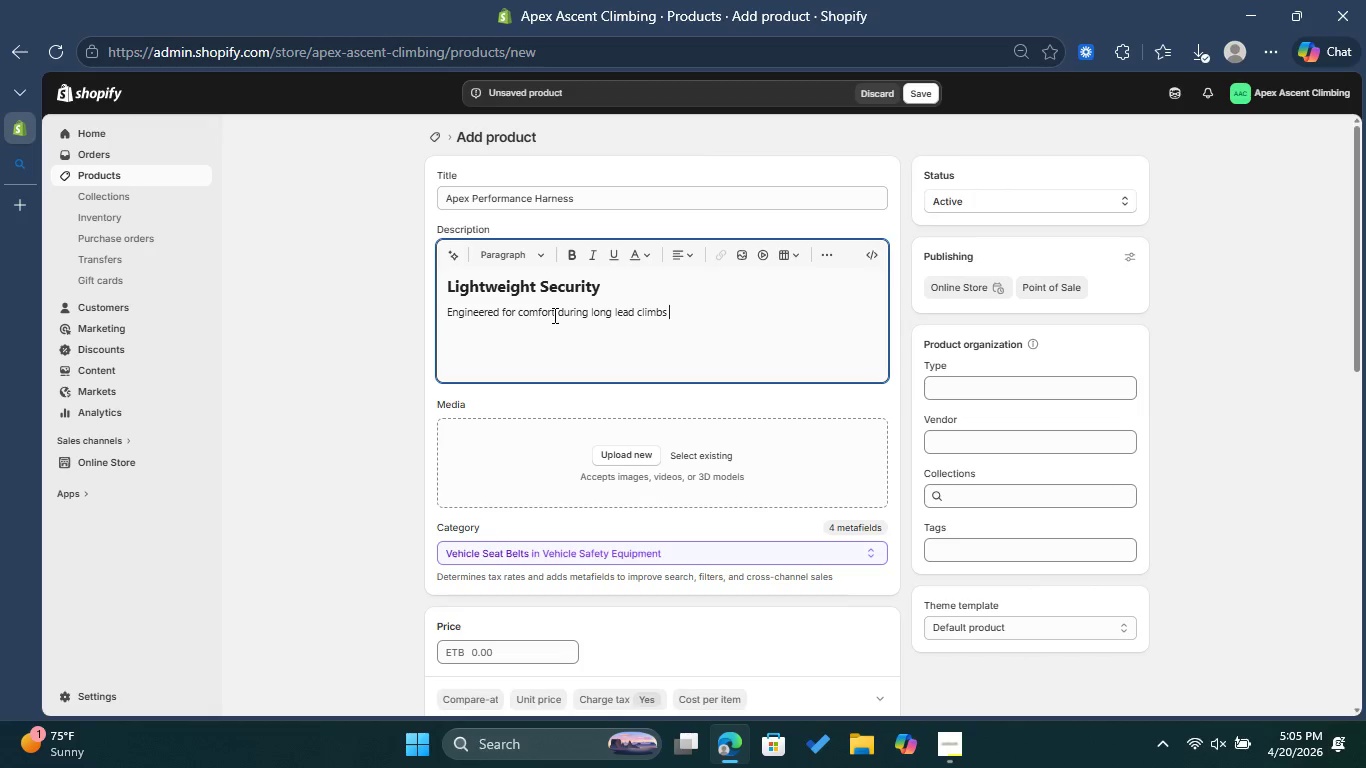 
key(Backspace)
type(. G)
key(Backspace)
type(Features four gear loops )
 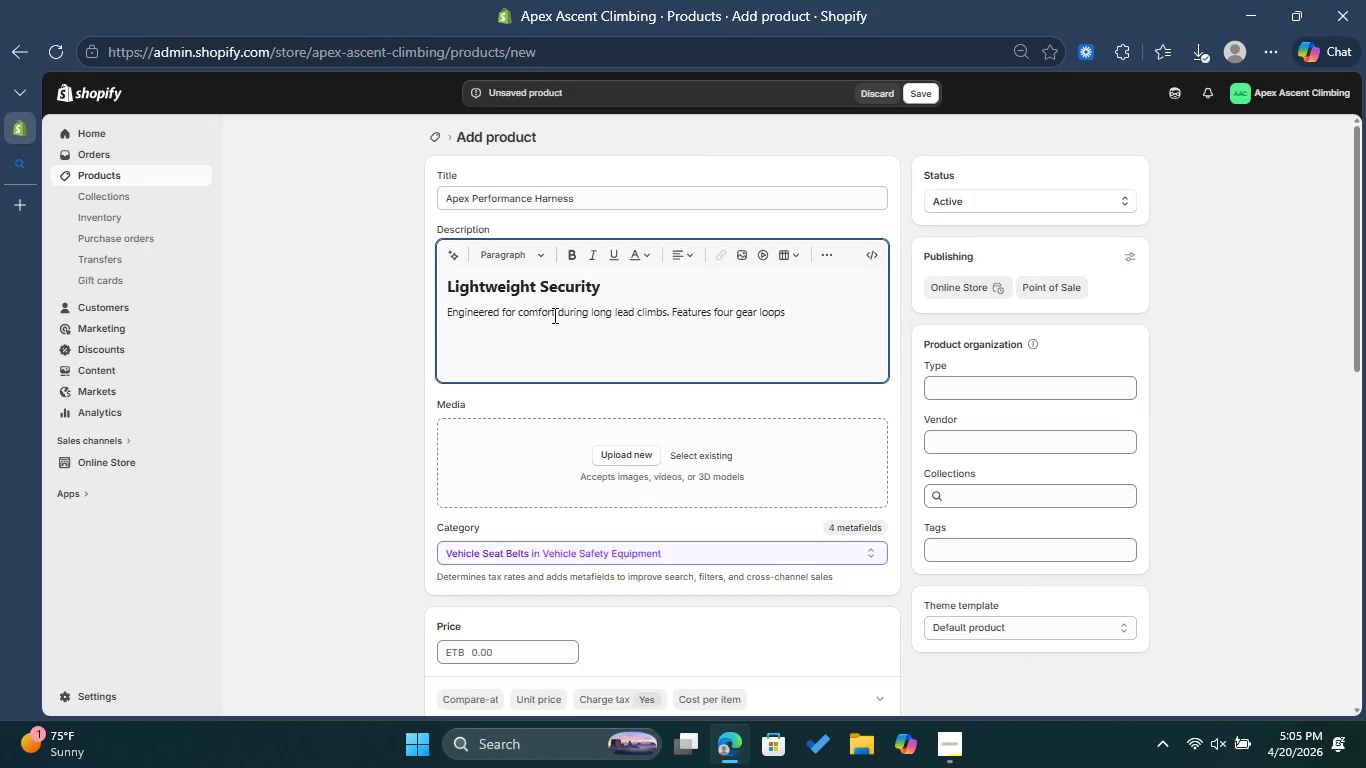 
type(and quick adjest )
 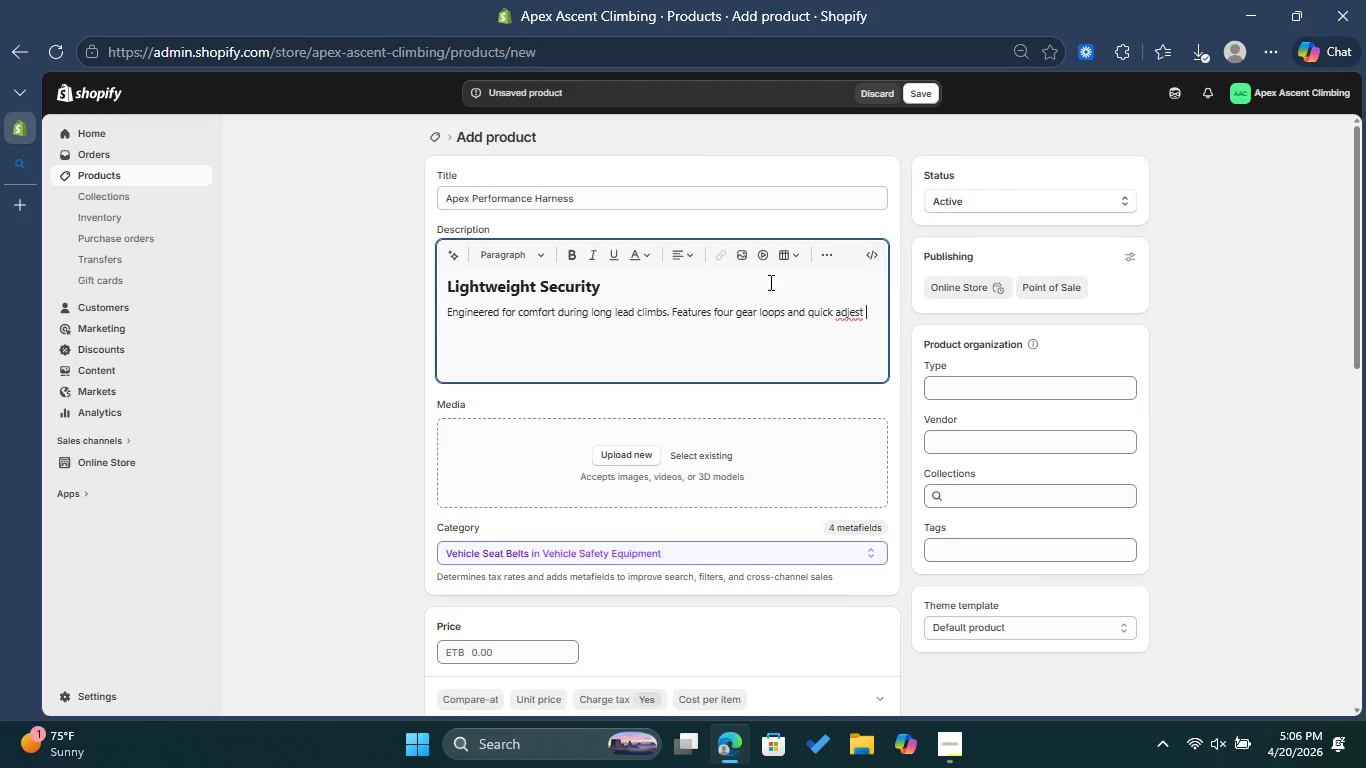 
left_click([848, 308])
 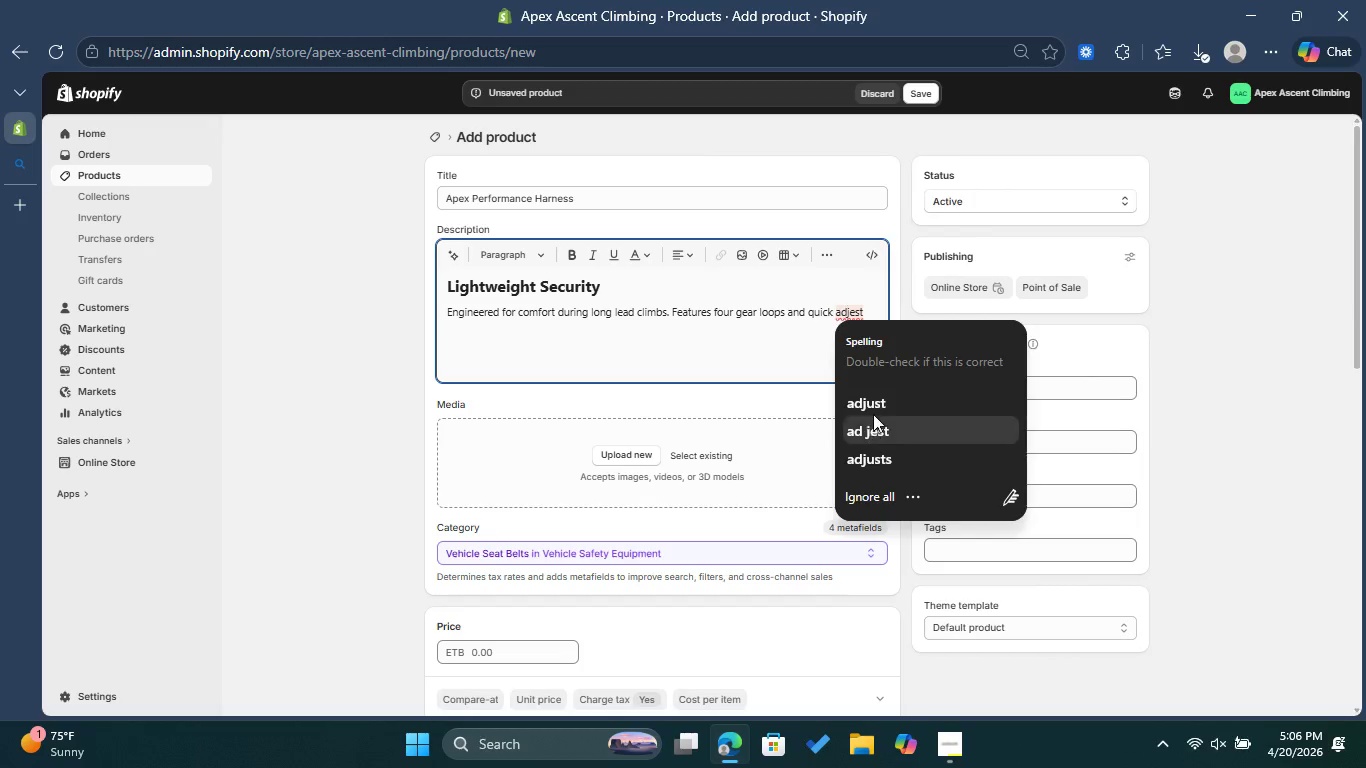 
left_click([875, 404])
 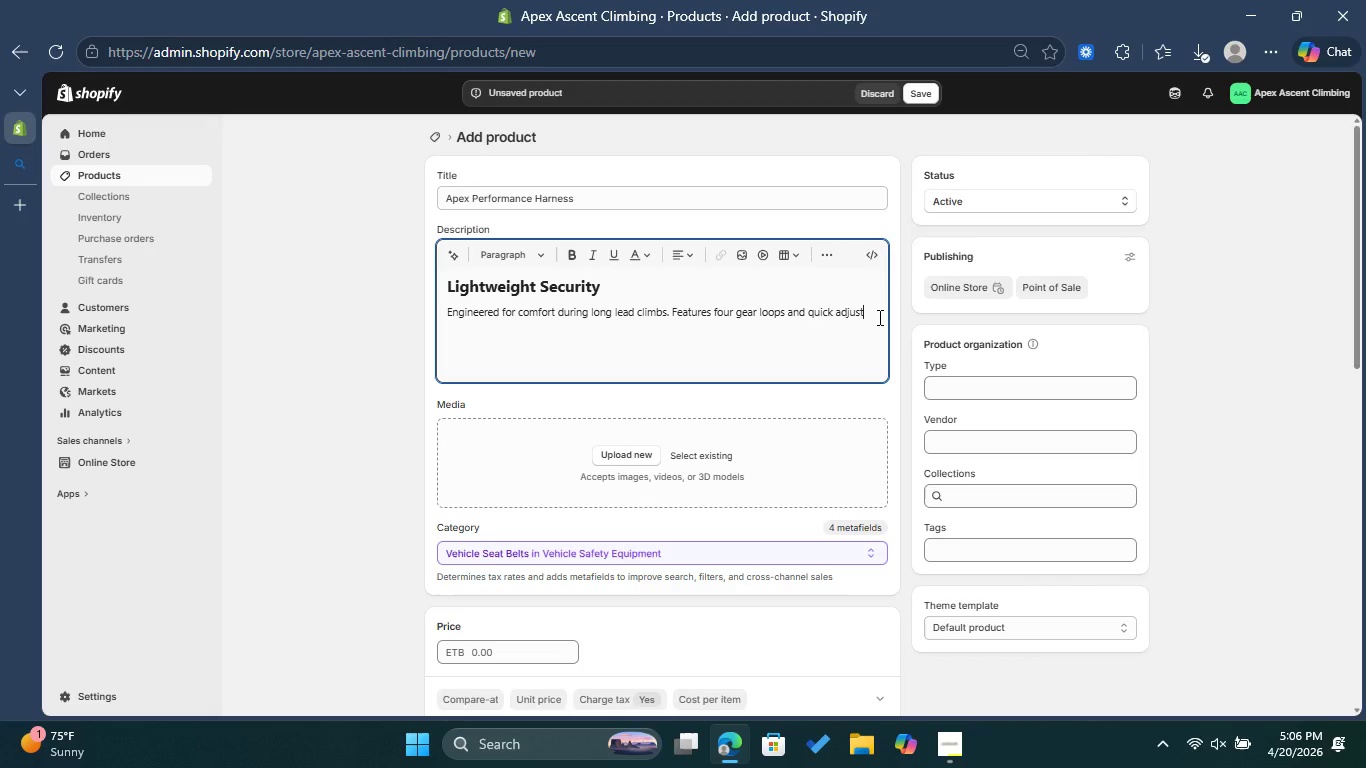 
wait(9.8)
 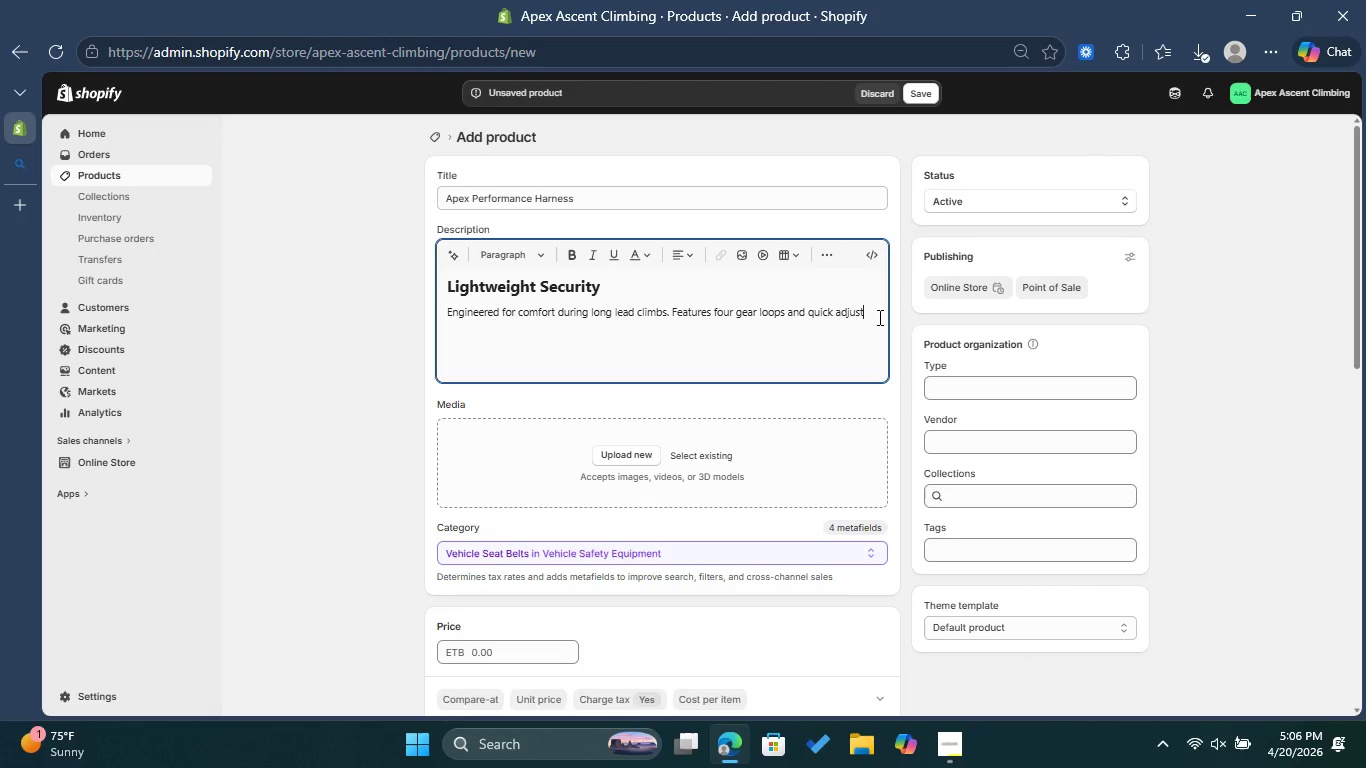 
type( waist buckles.)
 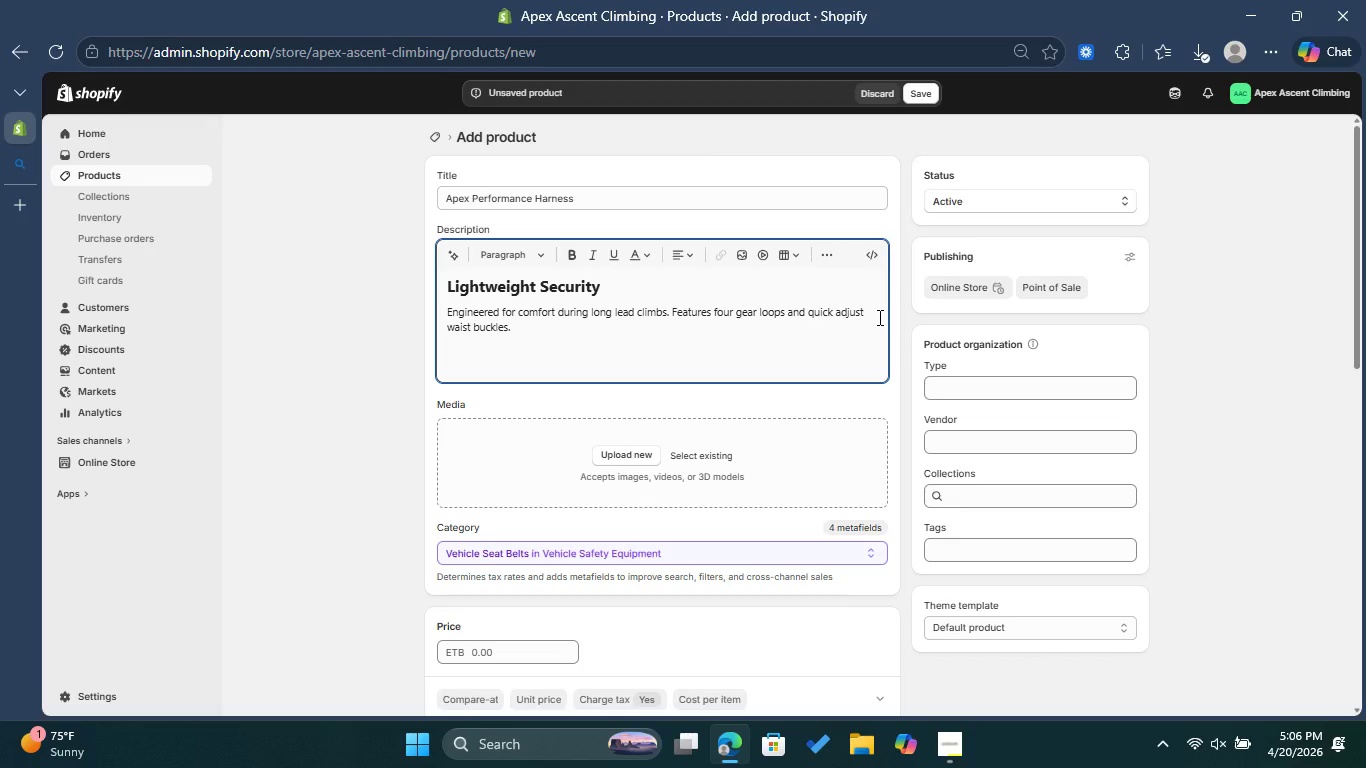 
wait(8.8)
 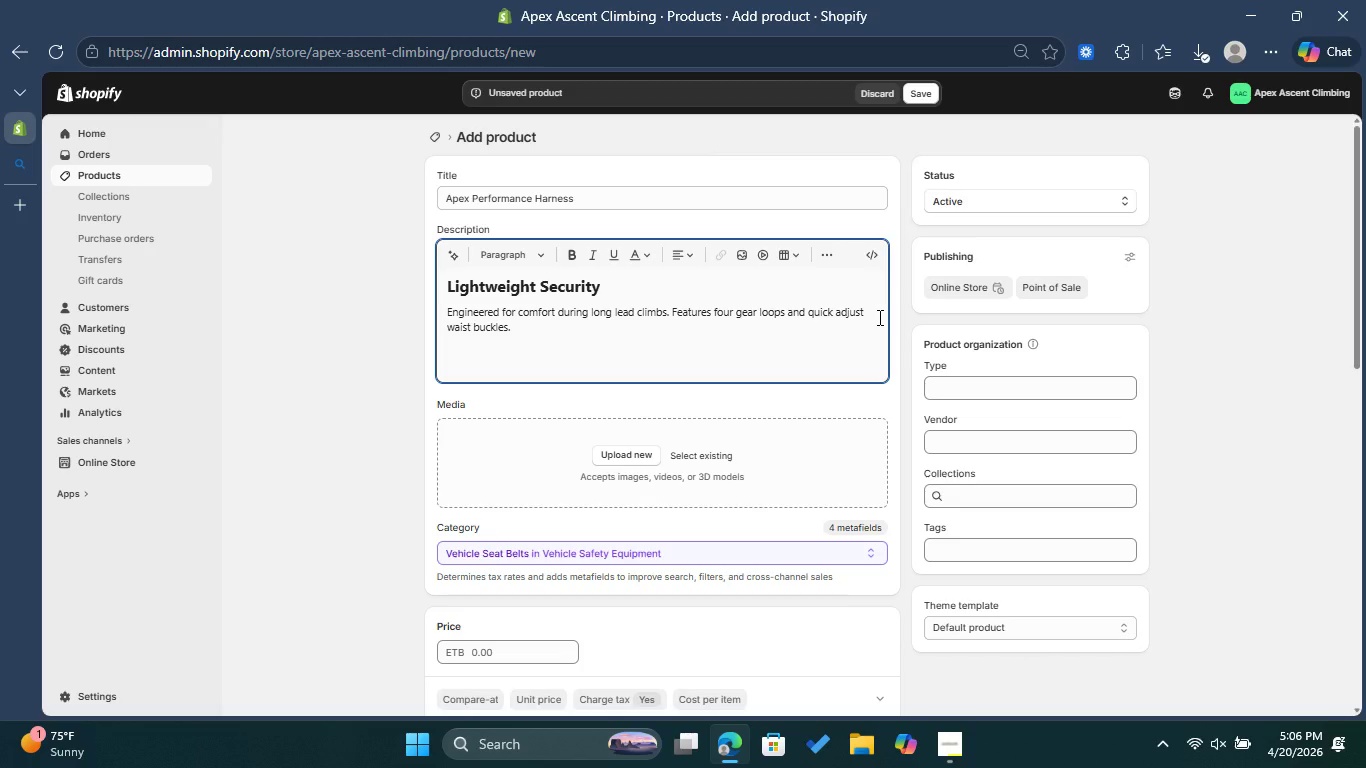 
left_click([1046, 435])
 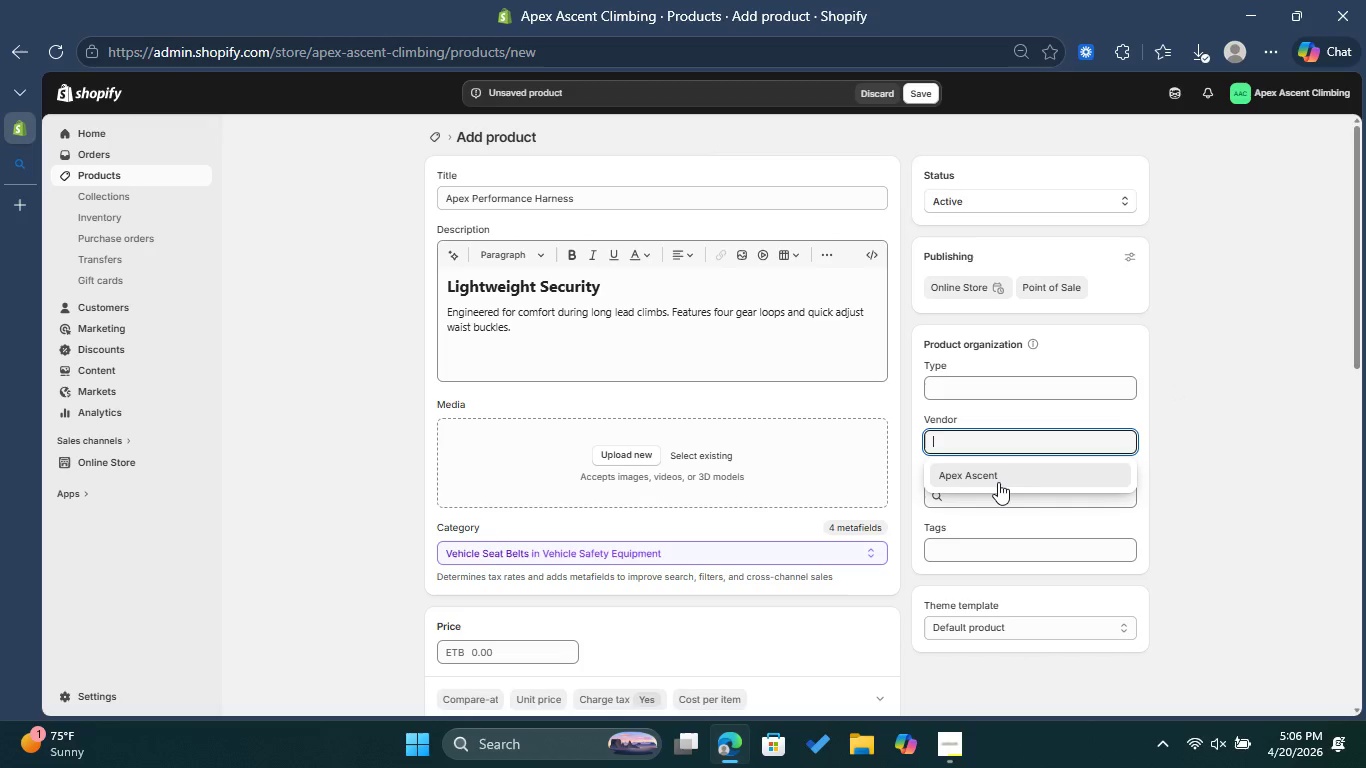 
left_click([998, 482])
 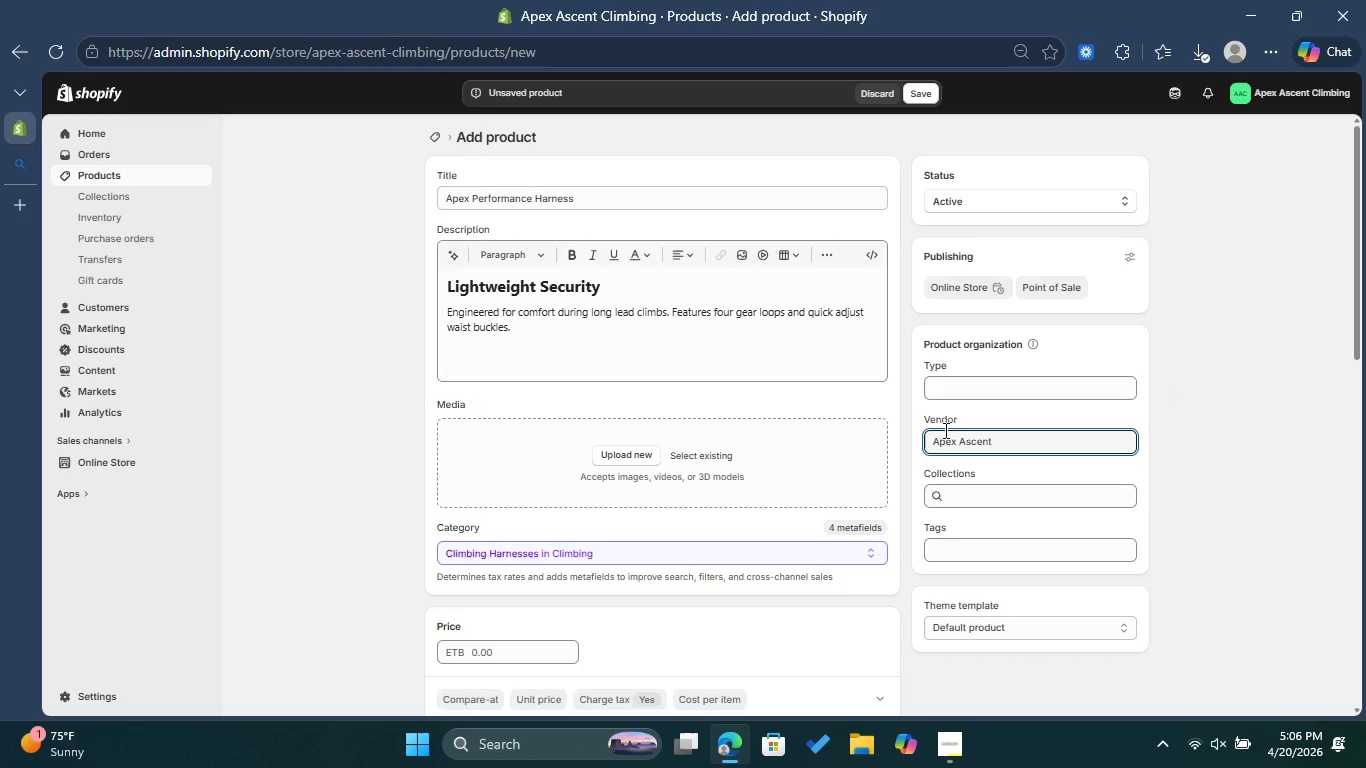 
wait(7.08)
 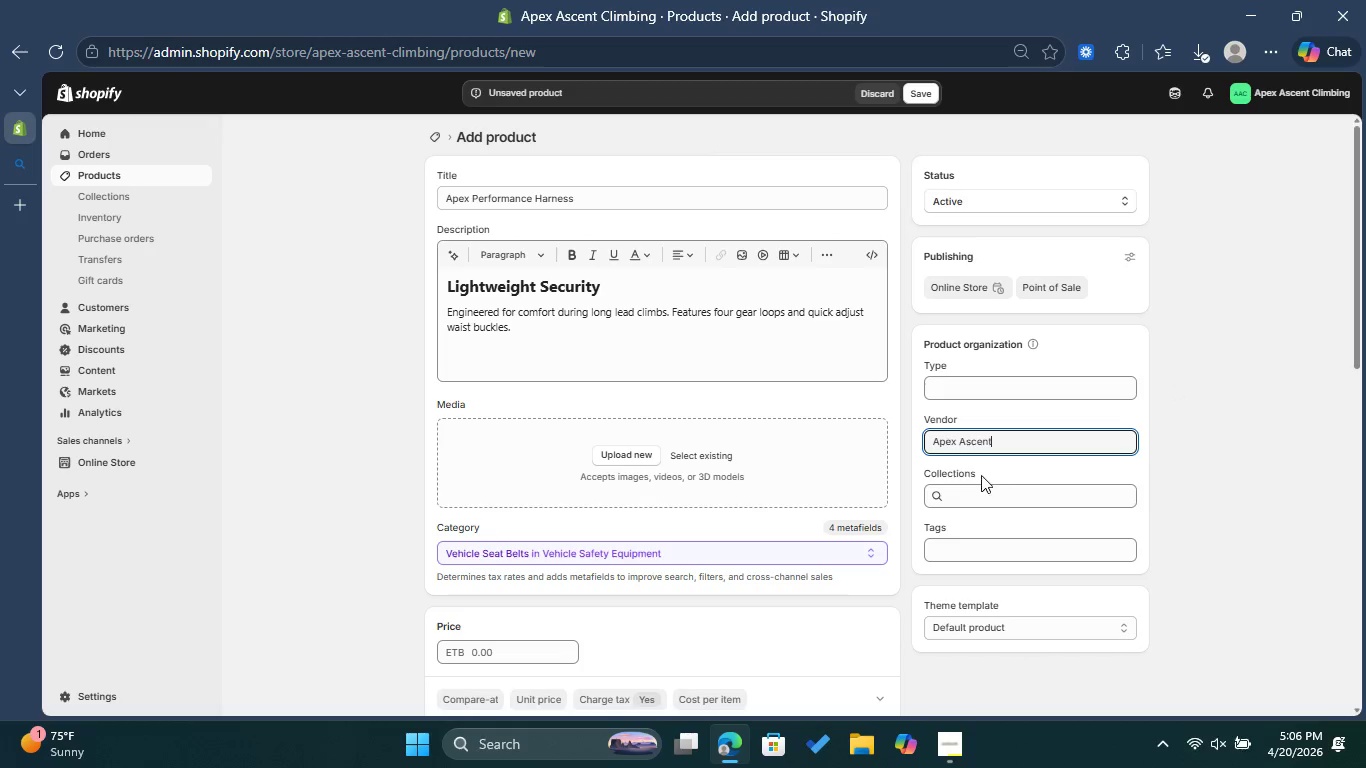 
left_click([987, 376])
 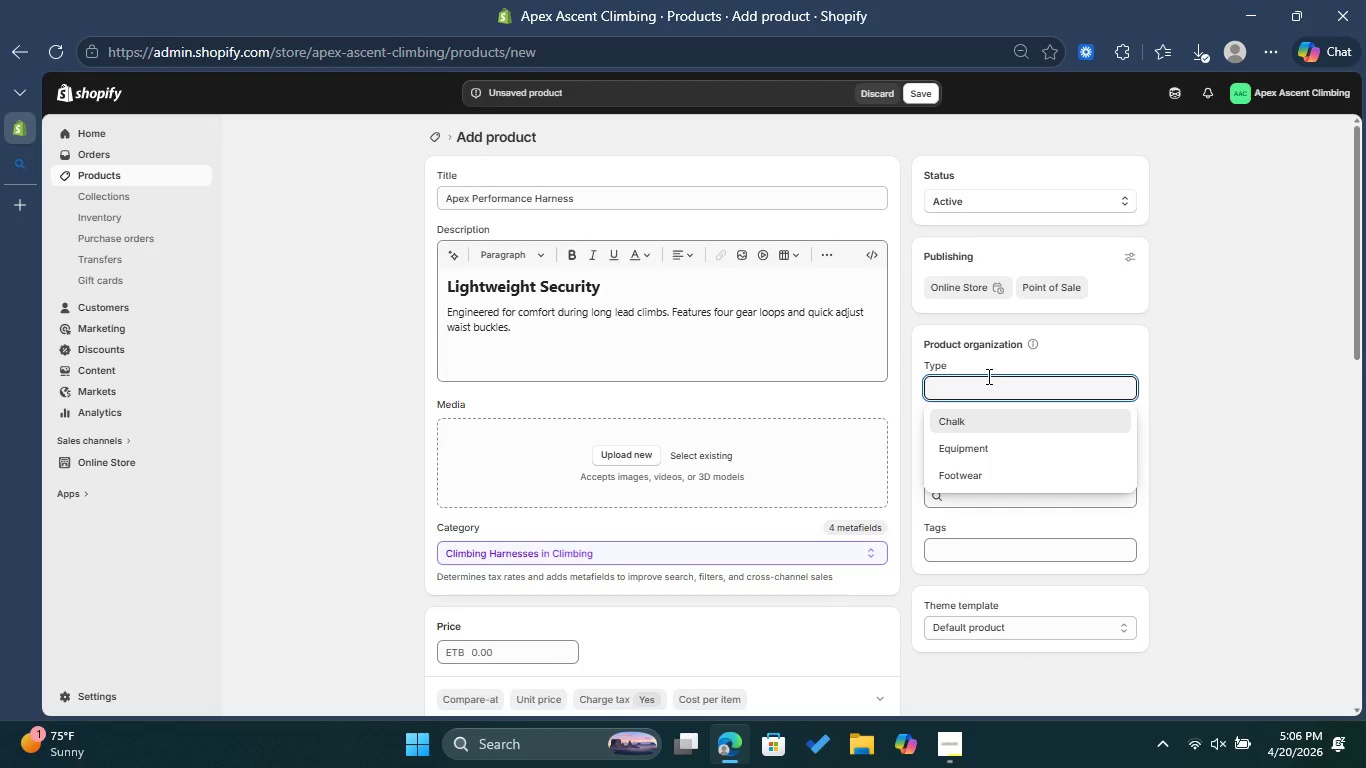 
type(Safety)
 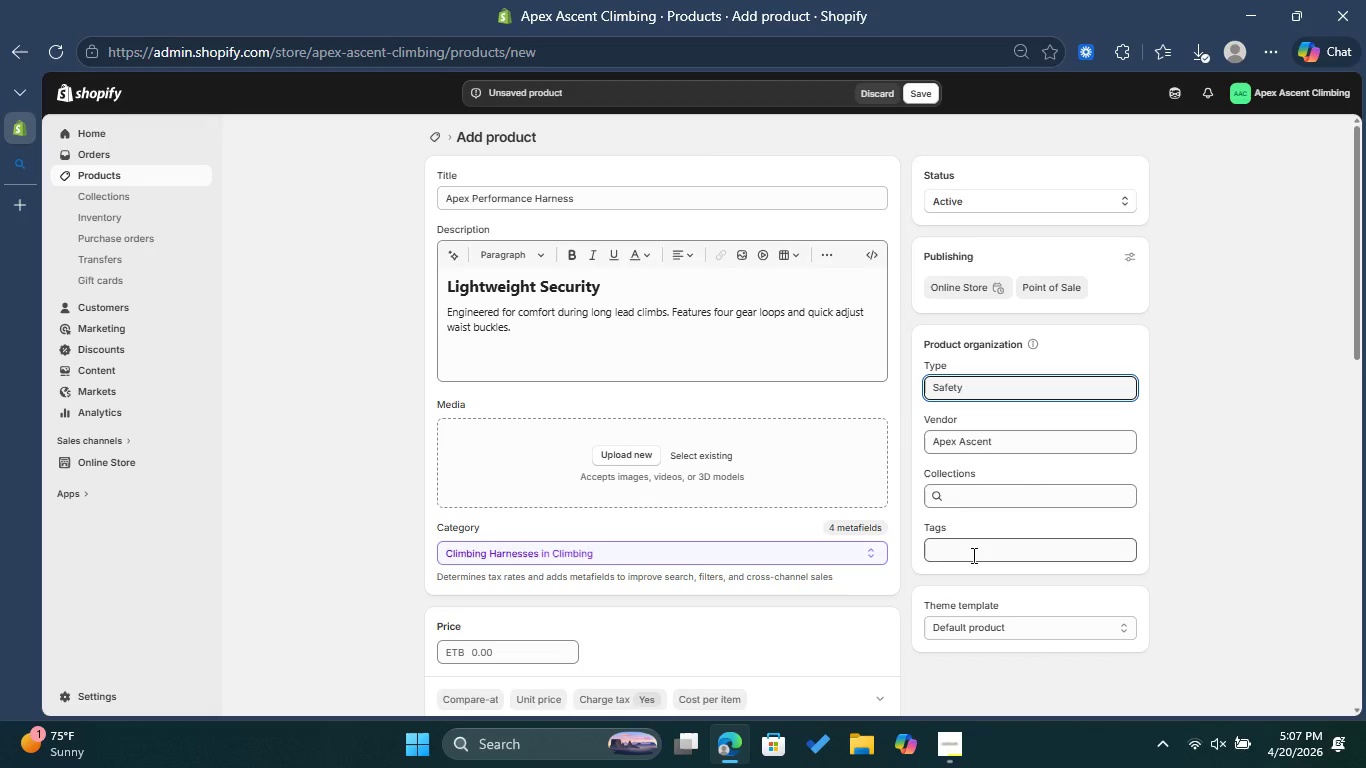 
wait(5.23)
 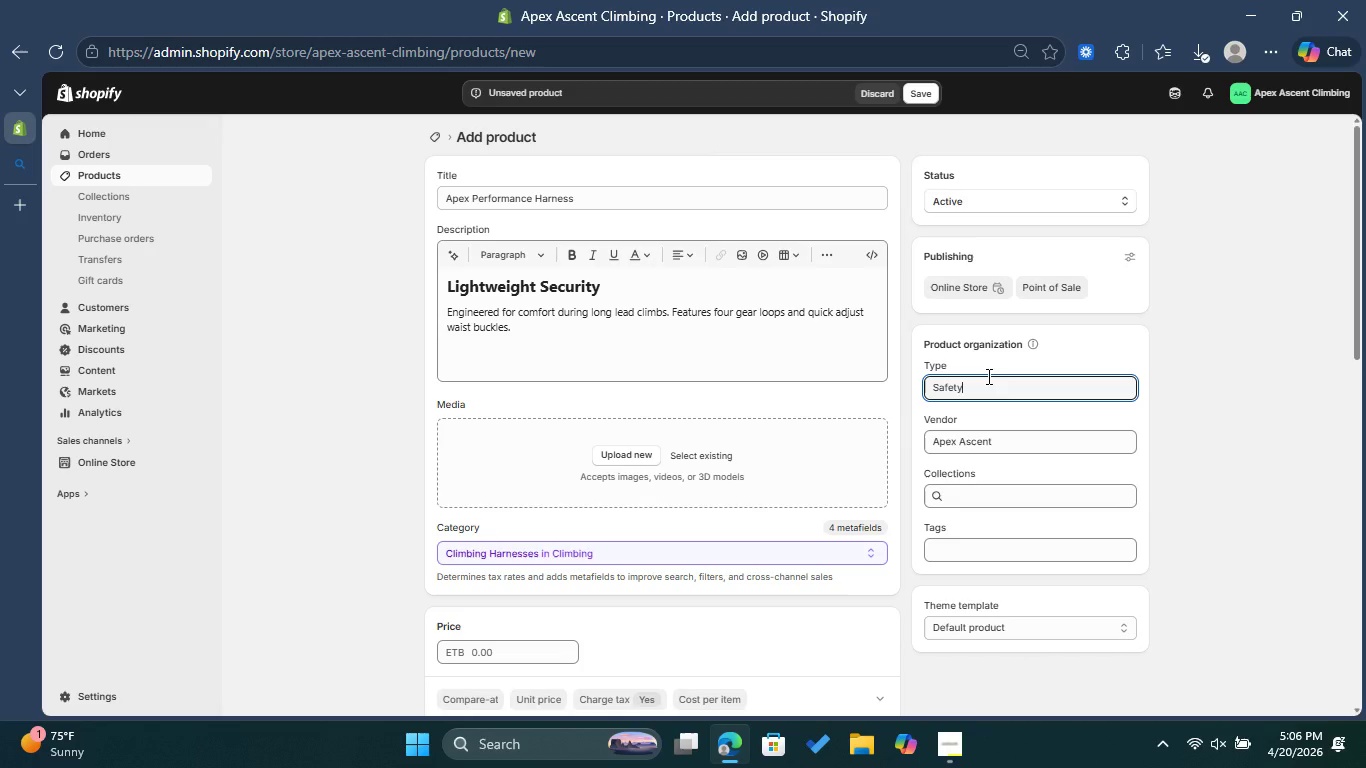 
left_click([972, 555])
 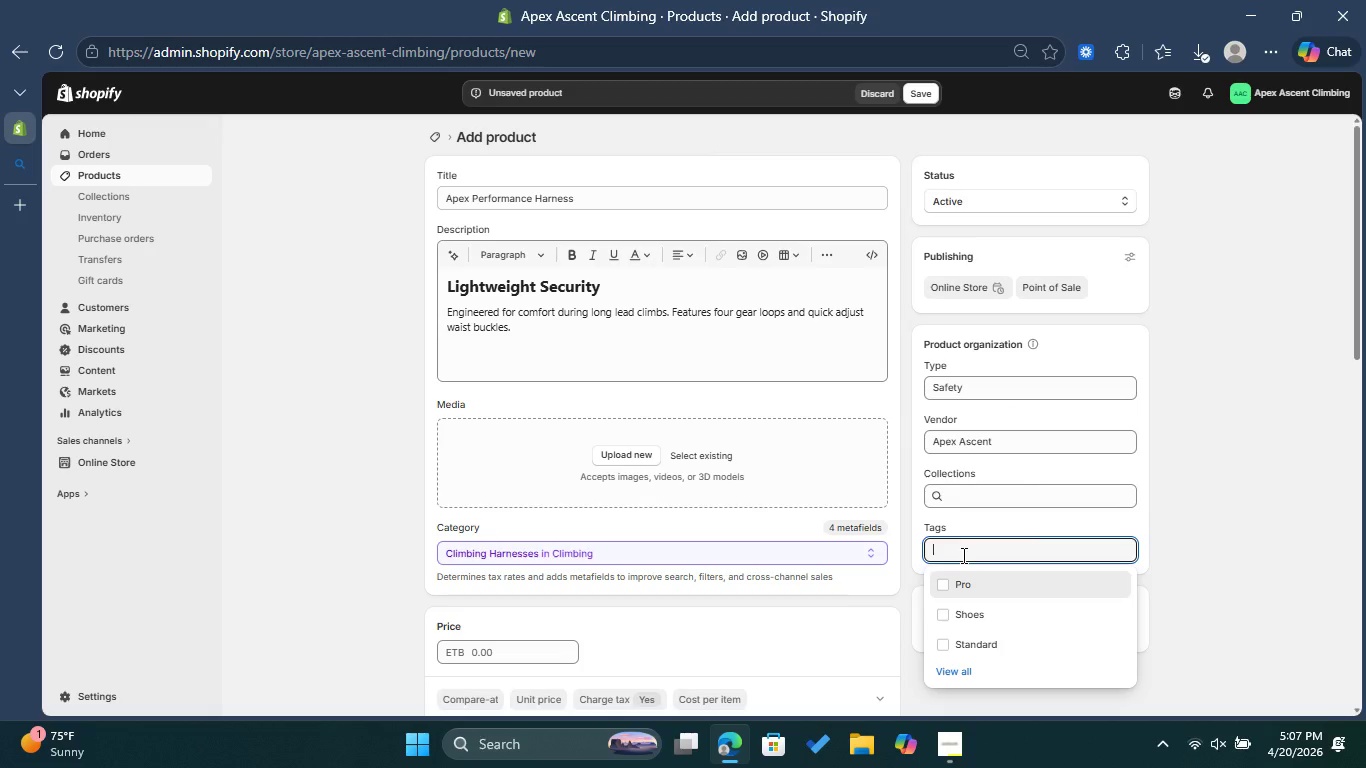 
type(Harness)
 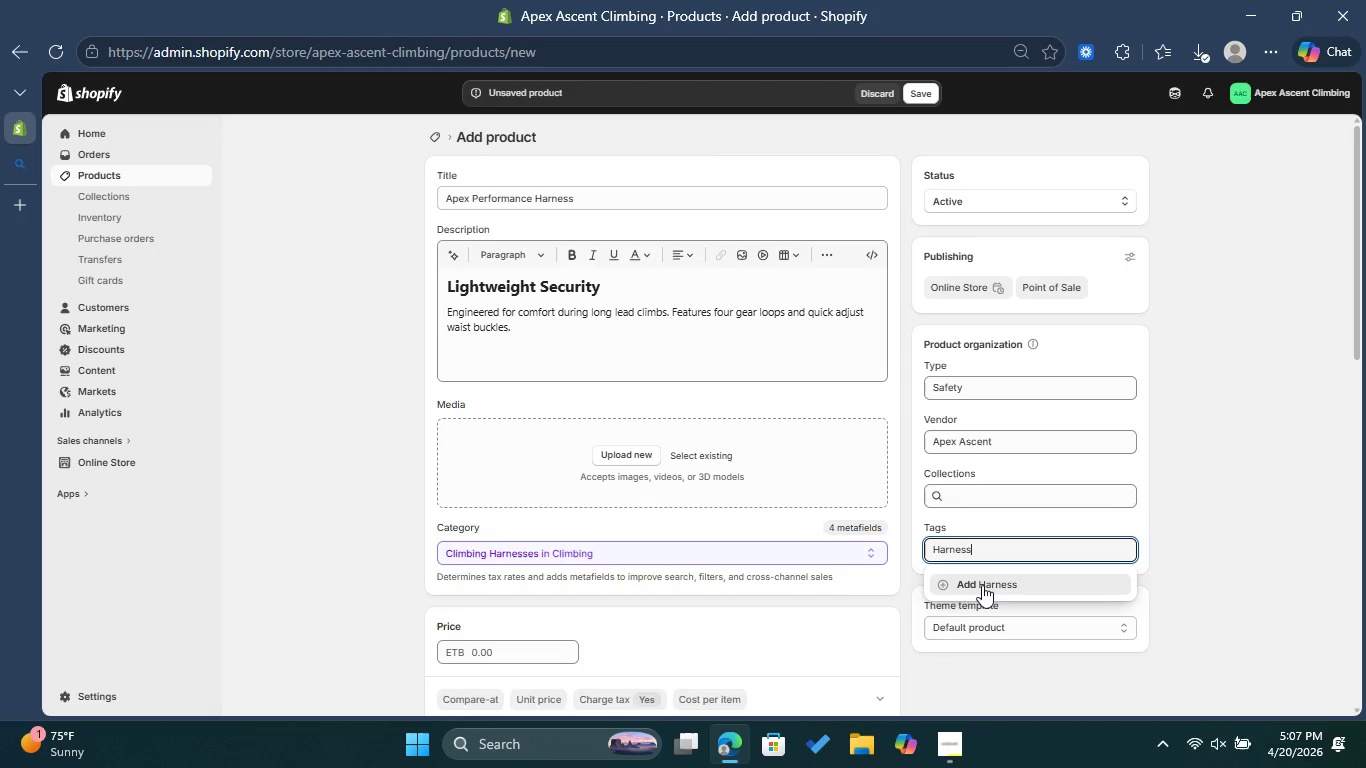 
left_click([991, 585])
 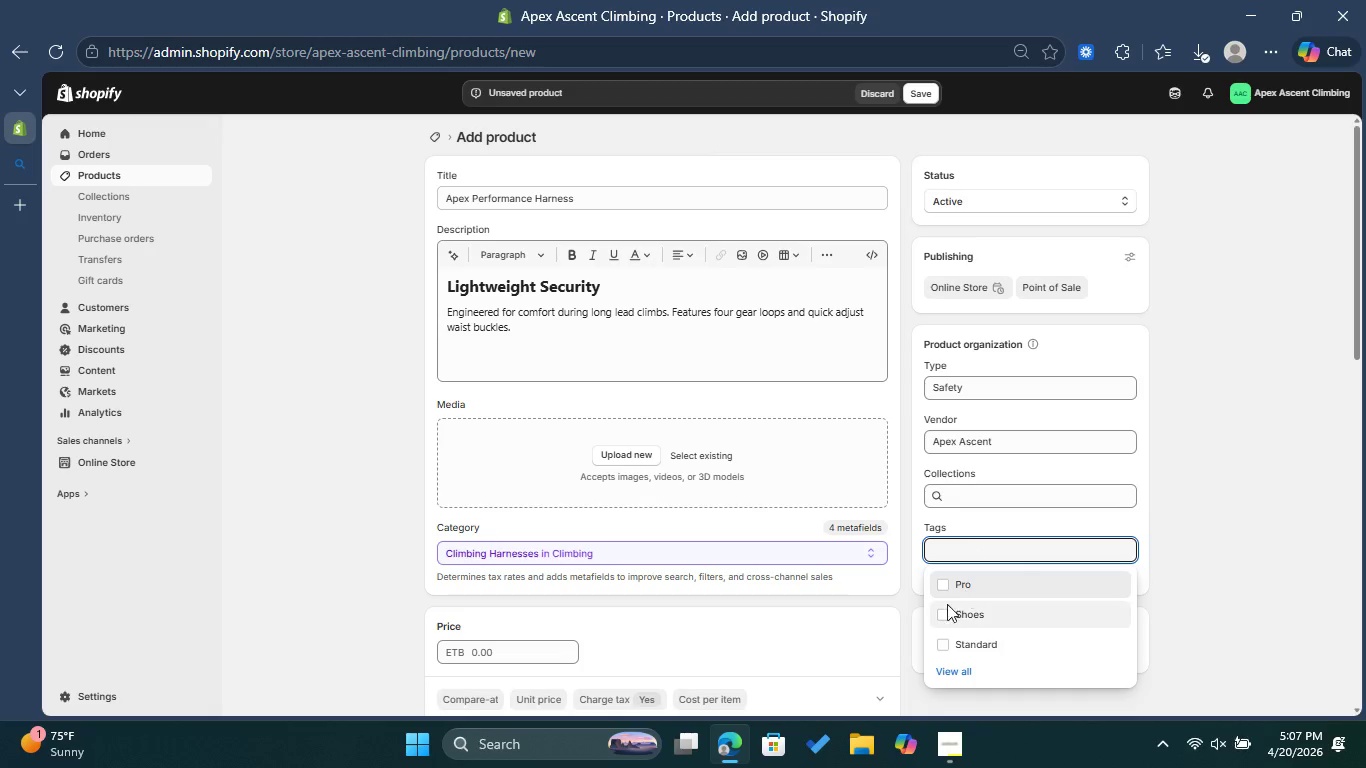 
left_click([944, 646])
 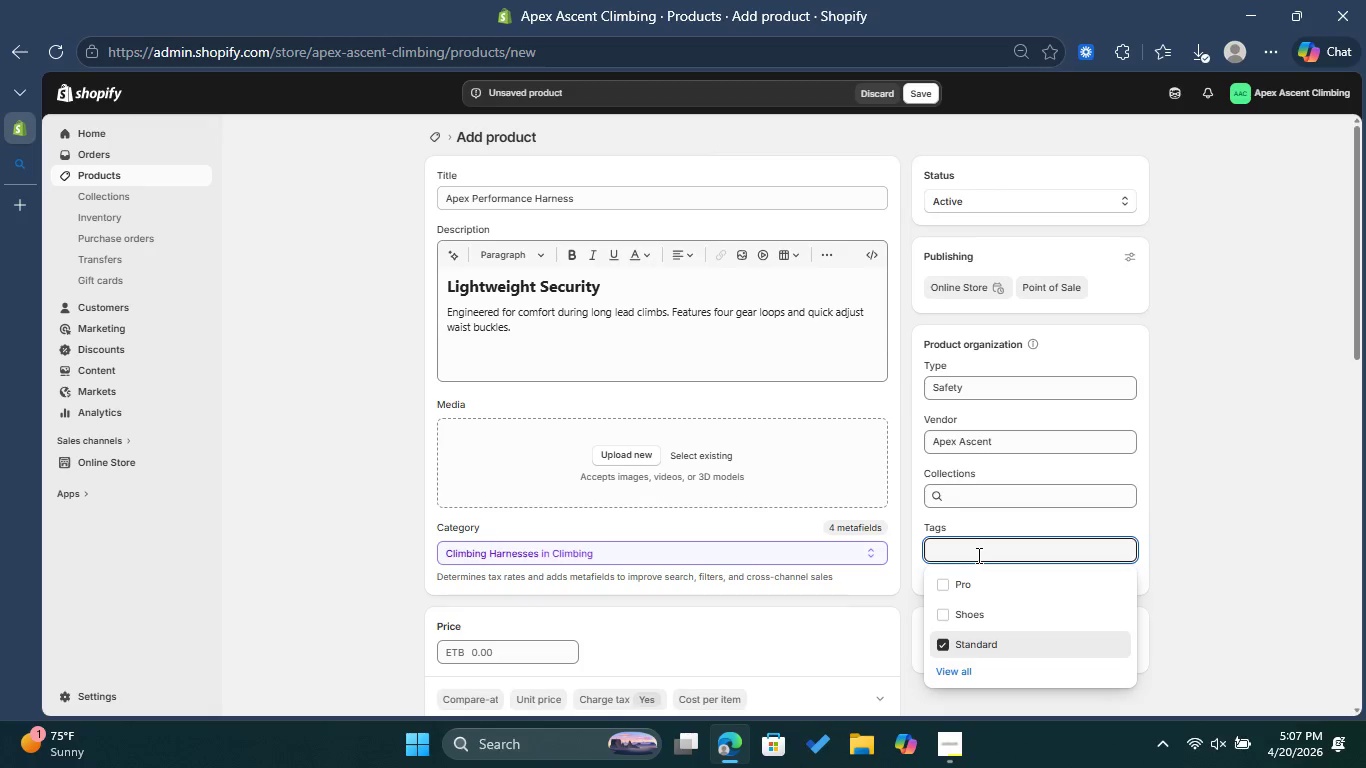 
left_click([977, 555])
 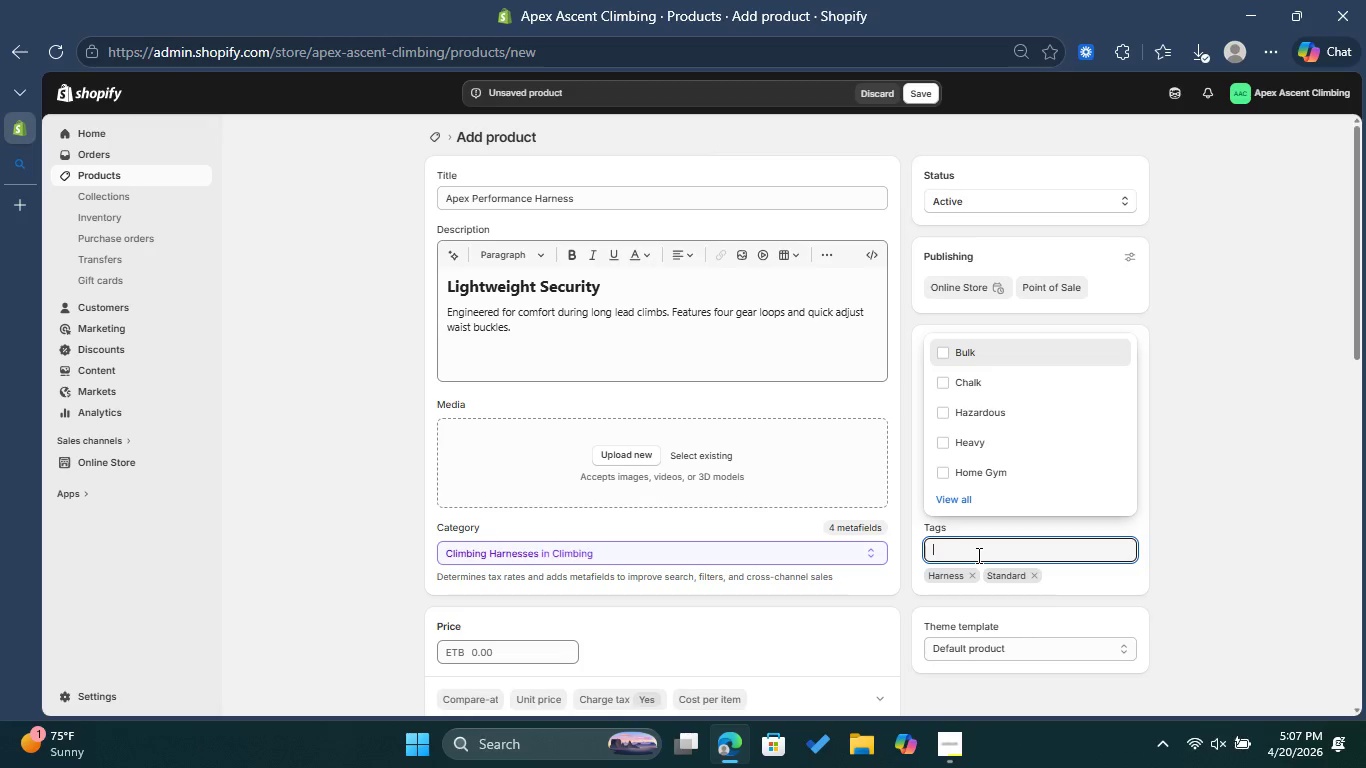 
type(Lead)
 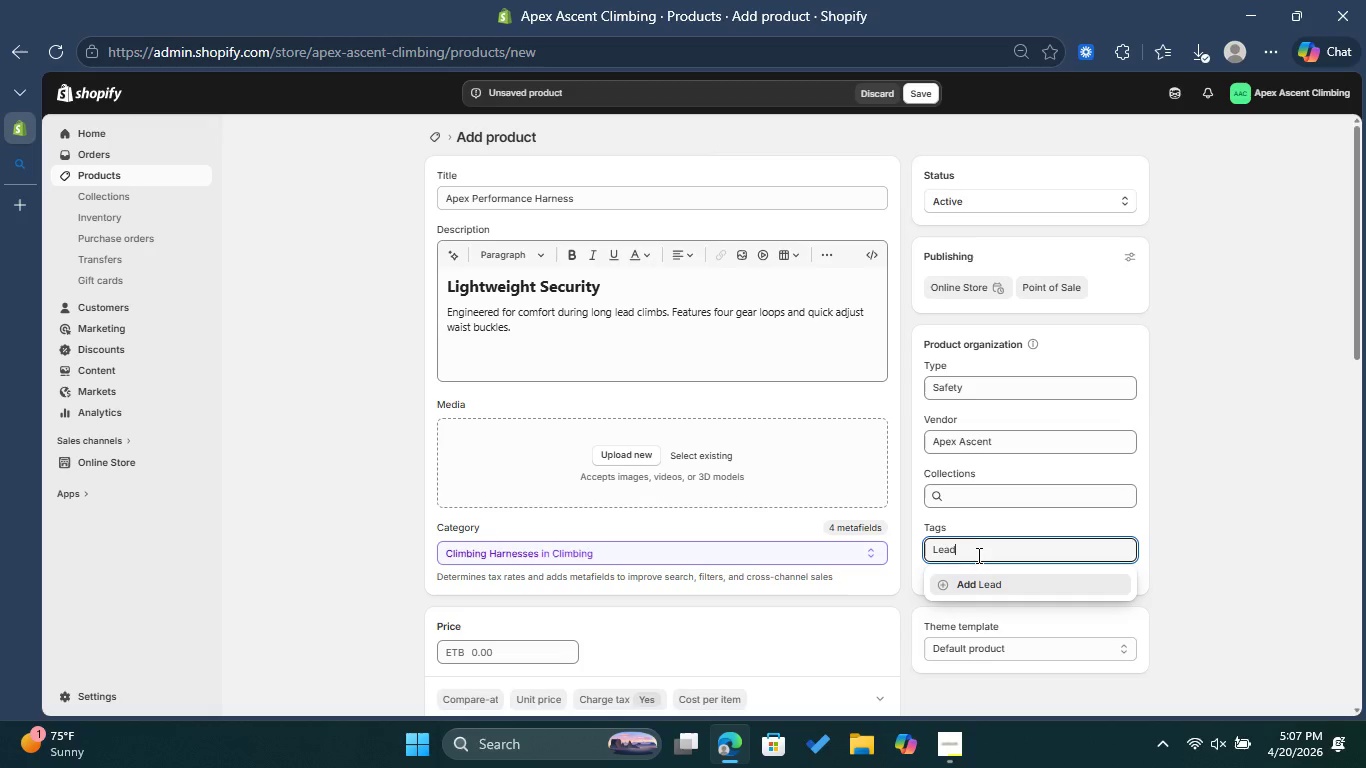 
left_click([996, 587])
 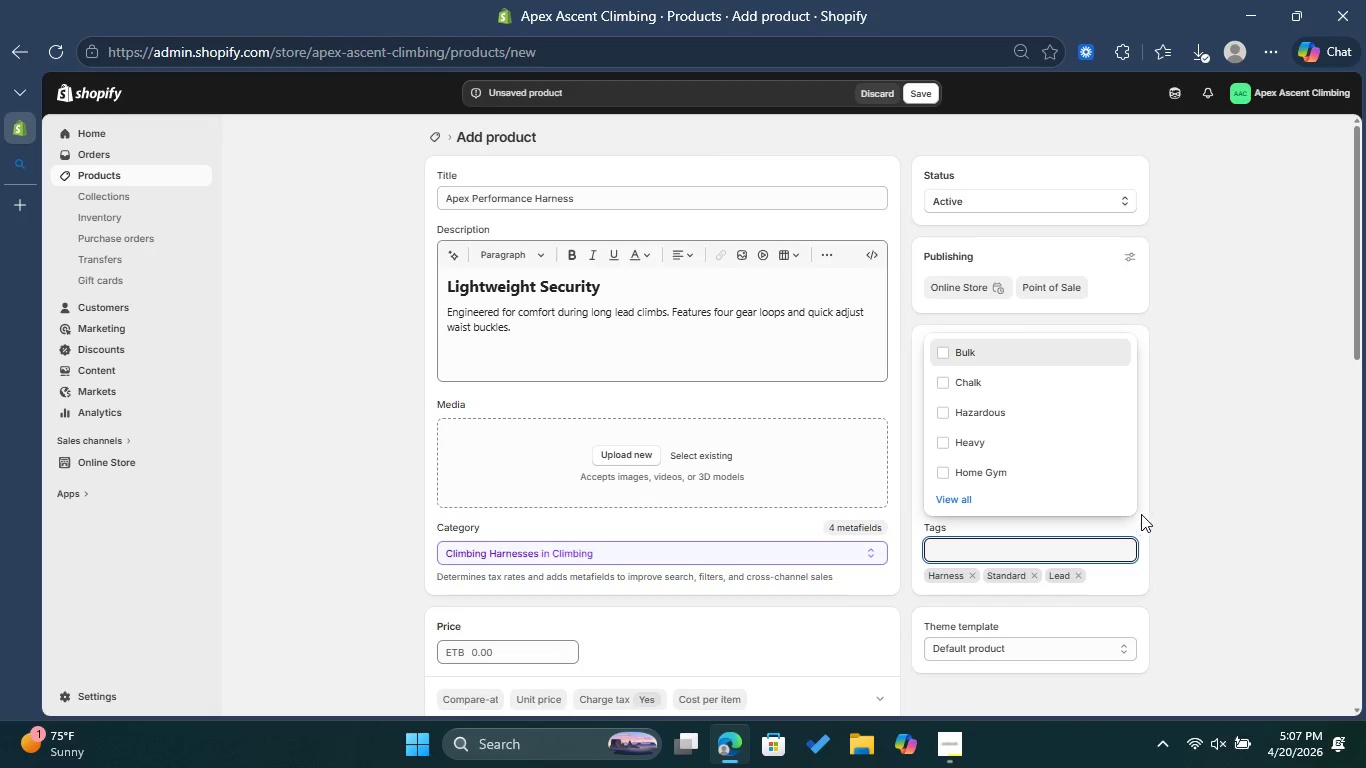 
left_click([1252, 477])
 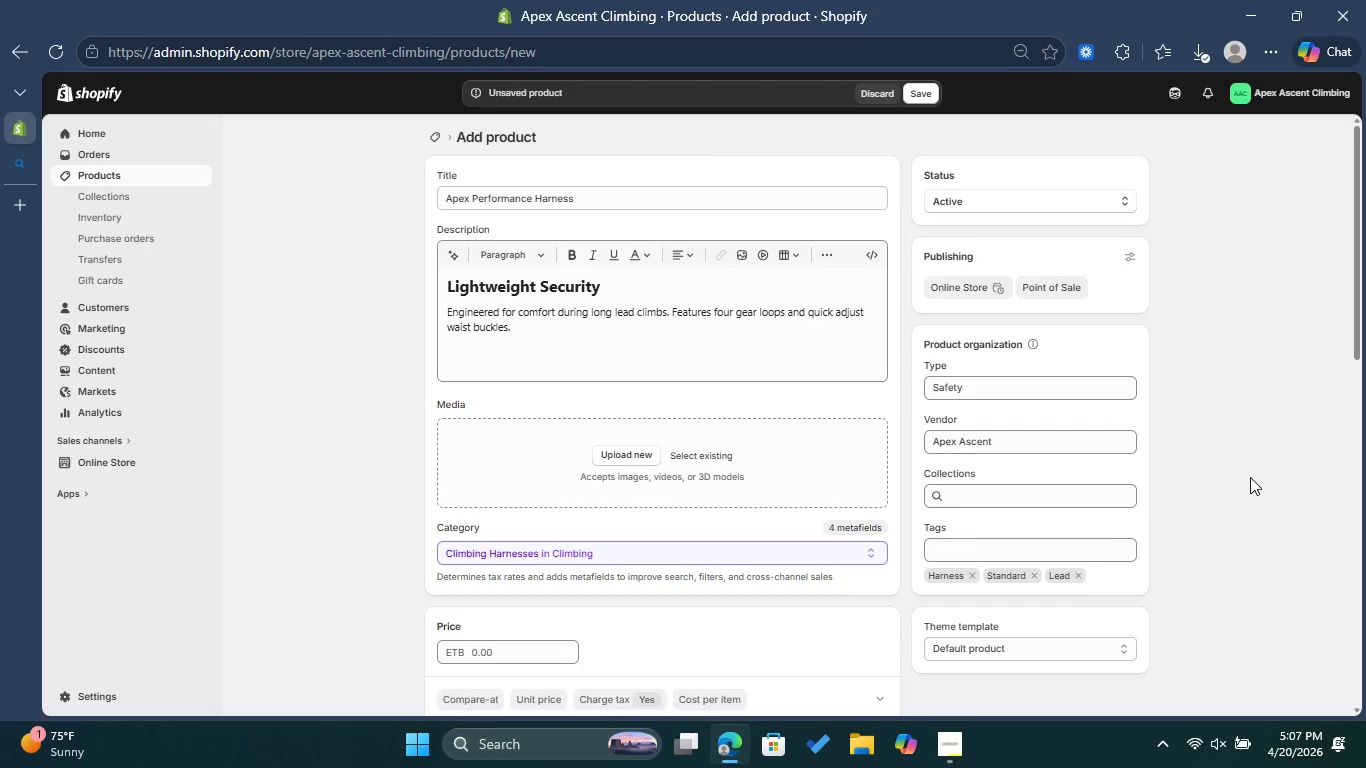 
scroll: coordinate [1250, 477], scroll_direction: down, amount: 1.0
 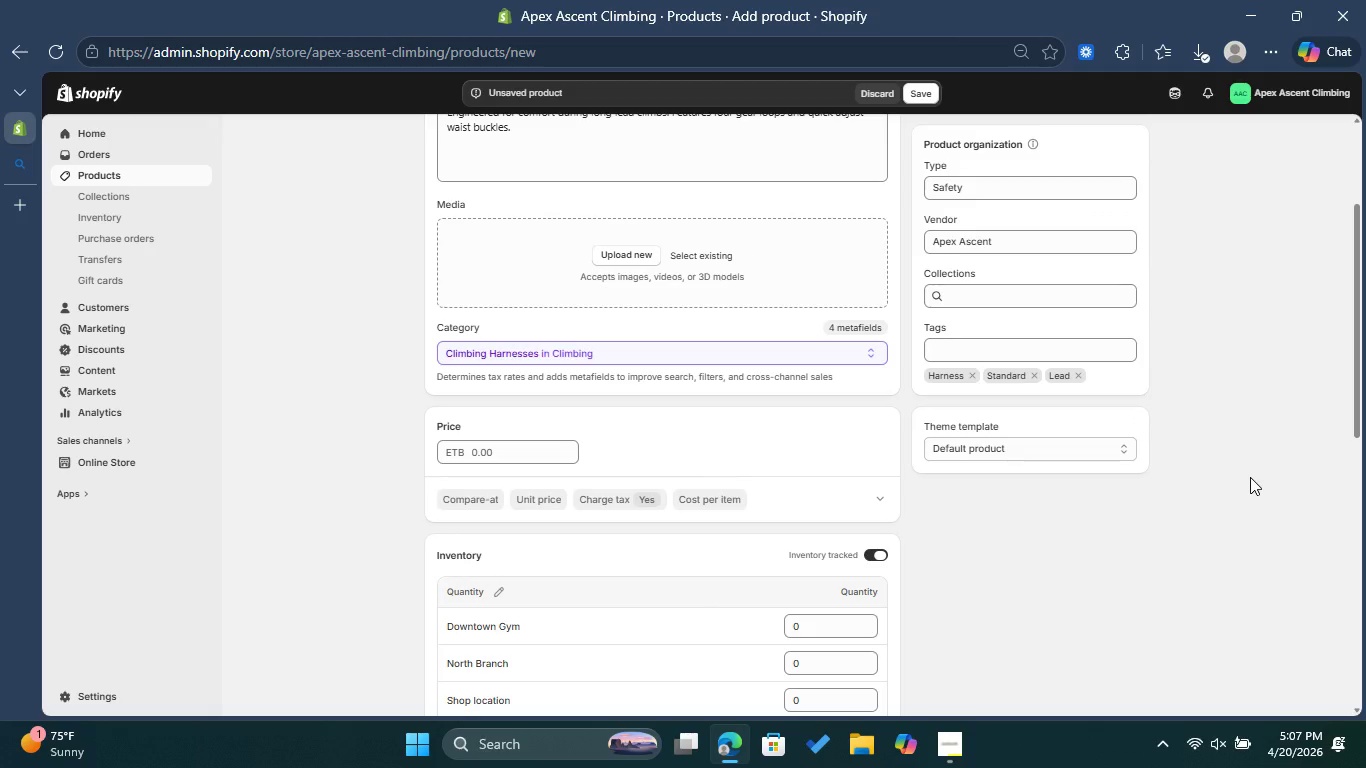 
scroll: coordinate [642, 240], scroll_direction: up, amount: 3.0
 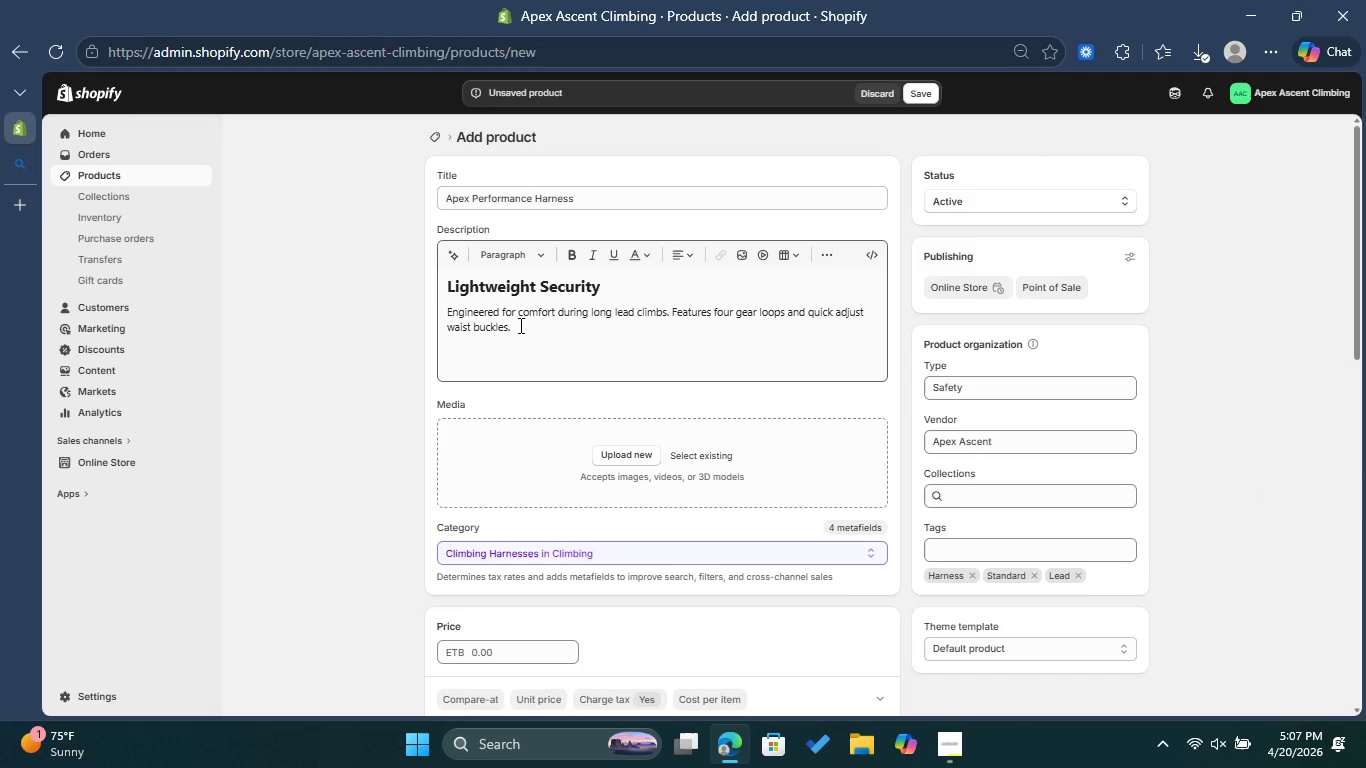 
wait(5.48)
 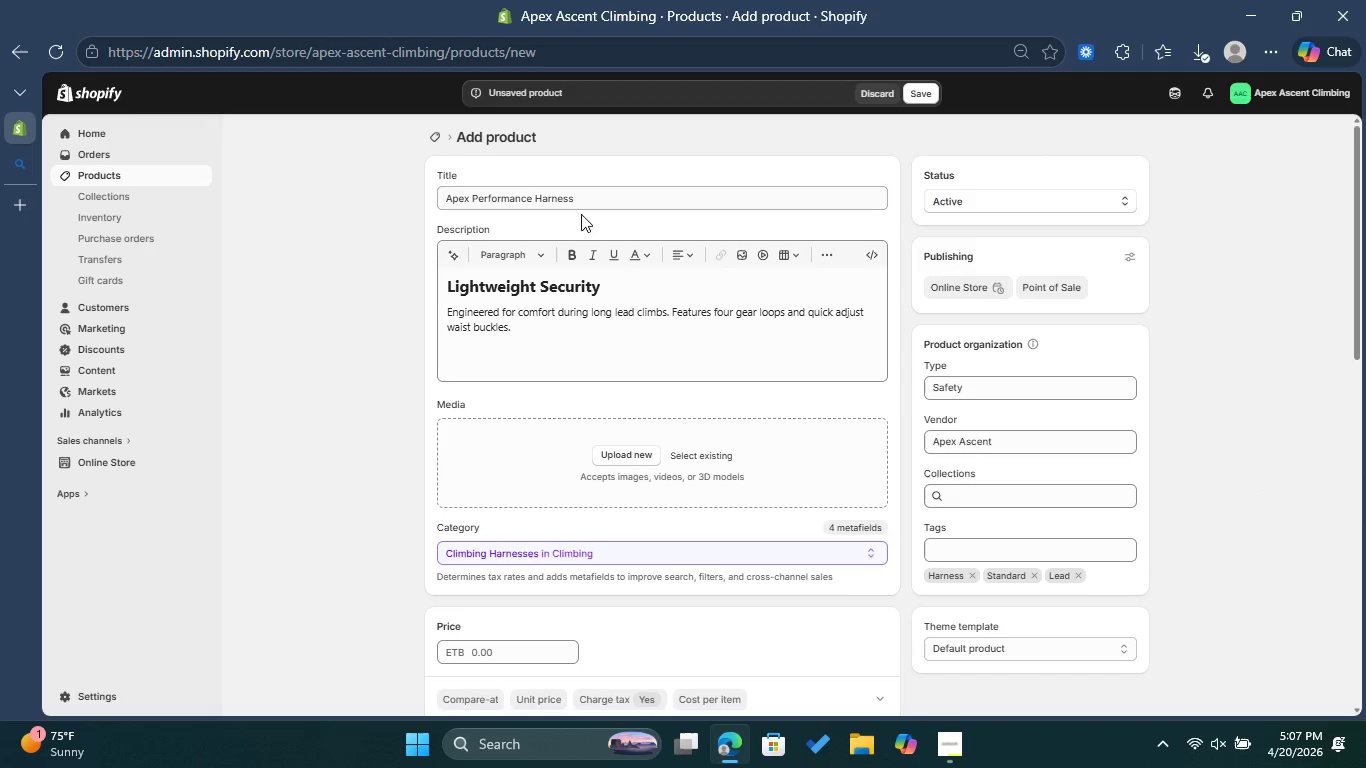 
scroll: coordinate [617, 394], scroll_direction: down, amount: 7.0
 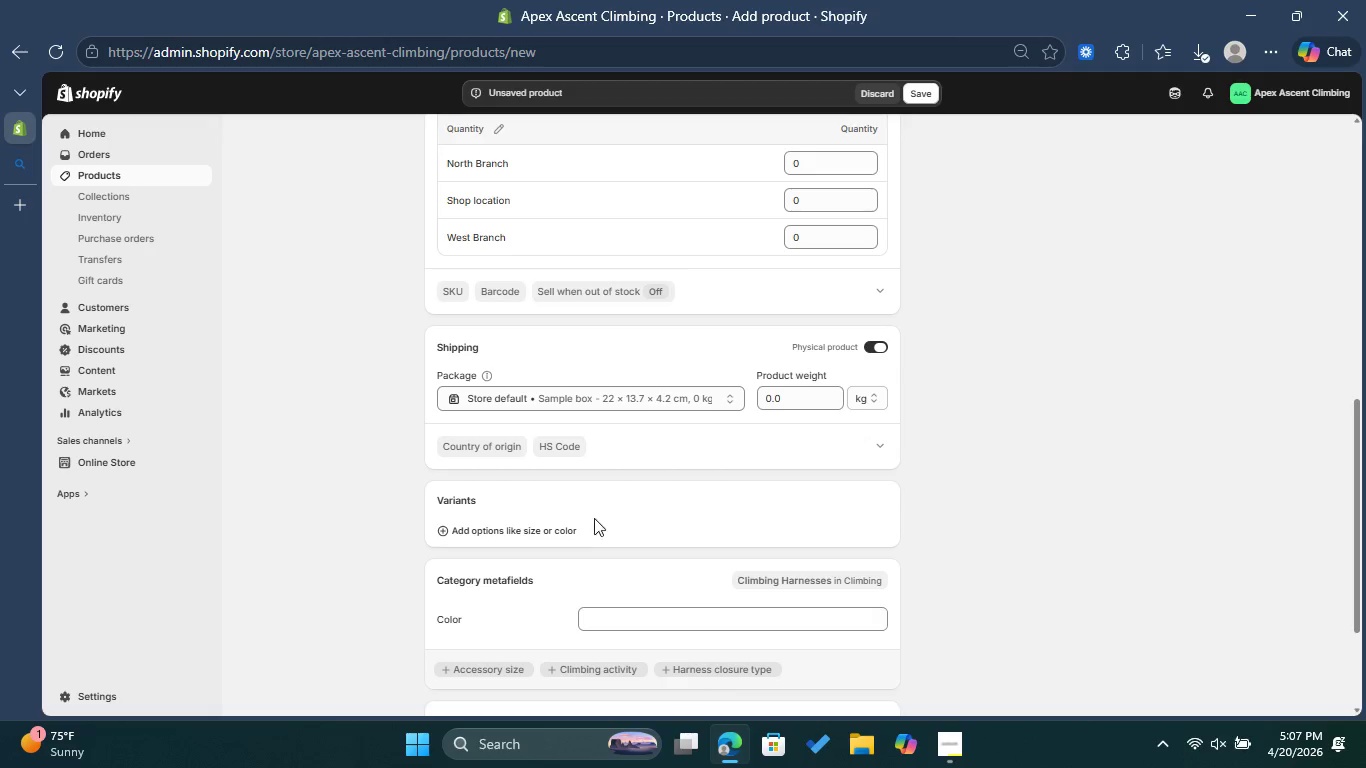 
left_click([551, 526])
 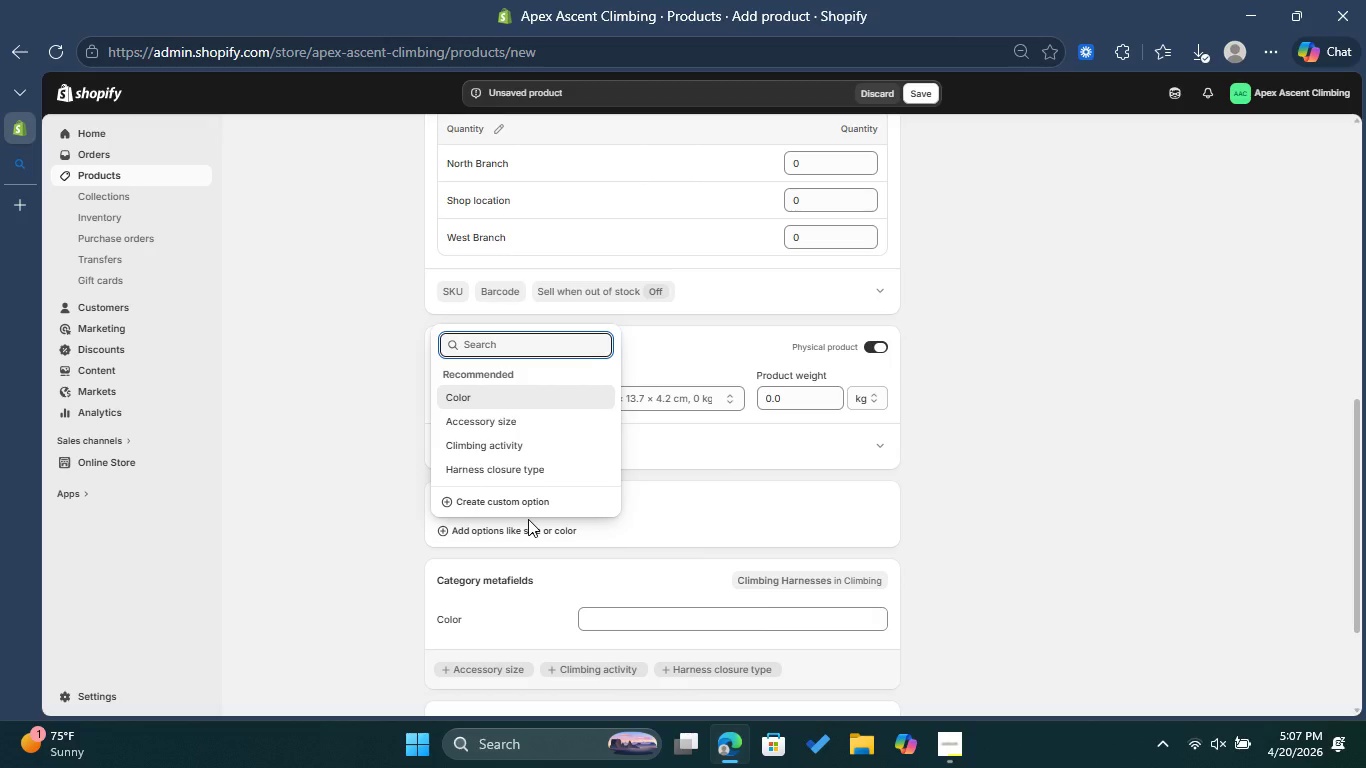 
left_click([540, 499])
 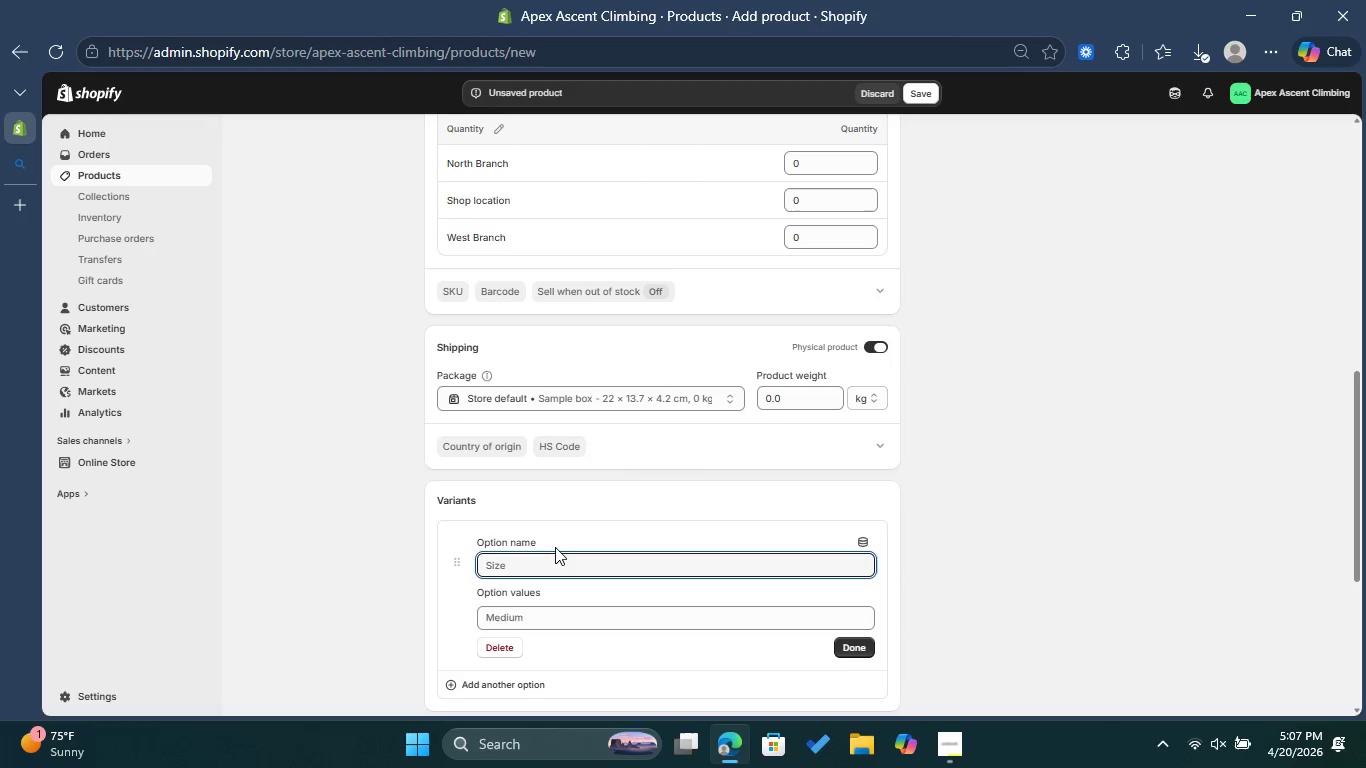 
type(Title )
 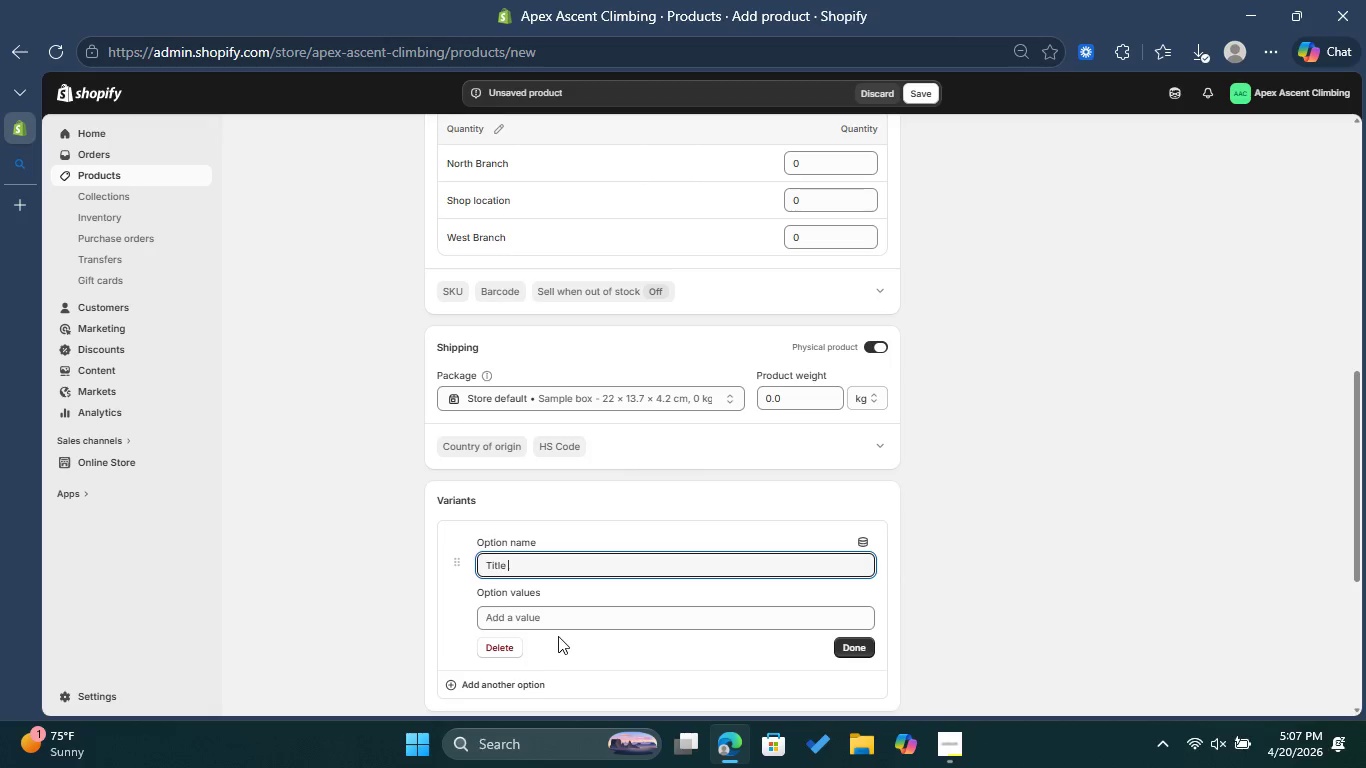 
left_click([572, 618])
 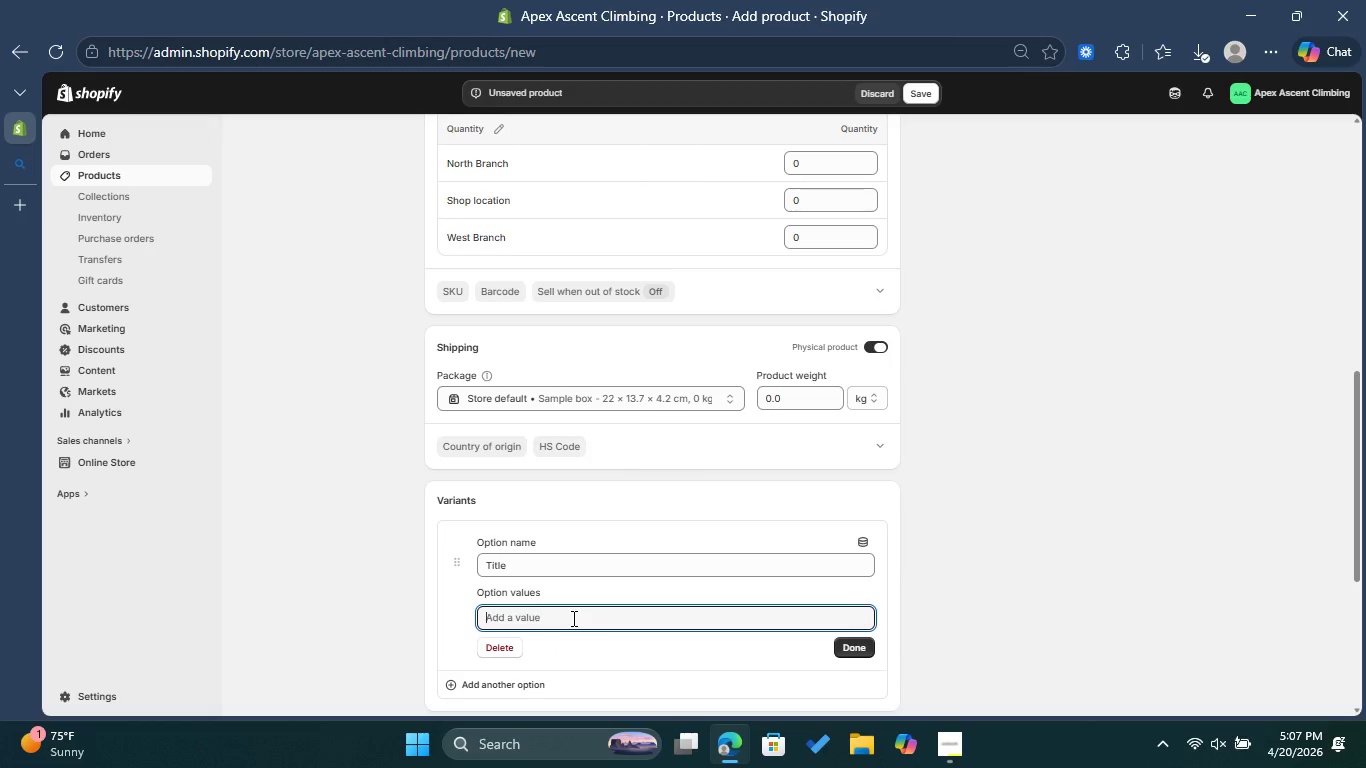 
type(Defult title)
key(Backspace)
key(Backspace)
key(Backspace)
key(Backspace)
key(Backspace)
key(Backspace)
 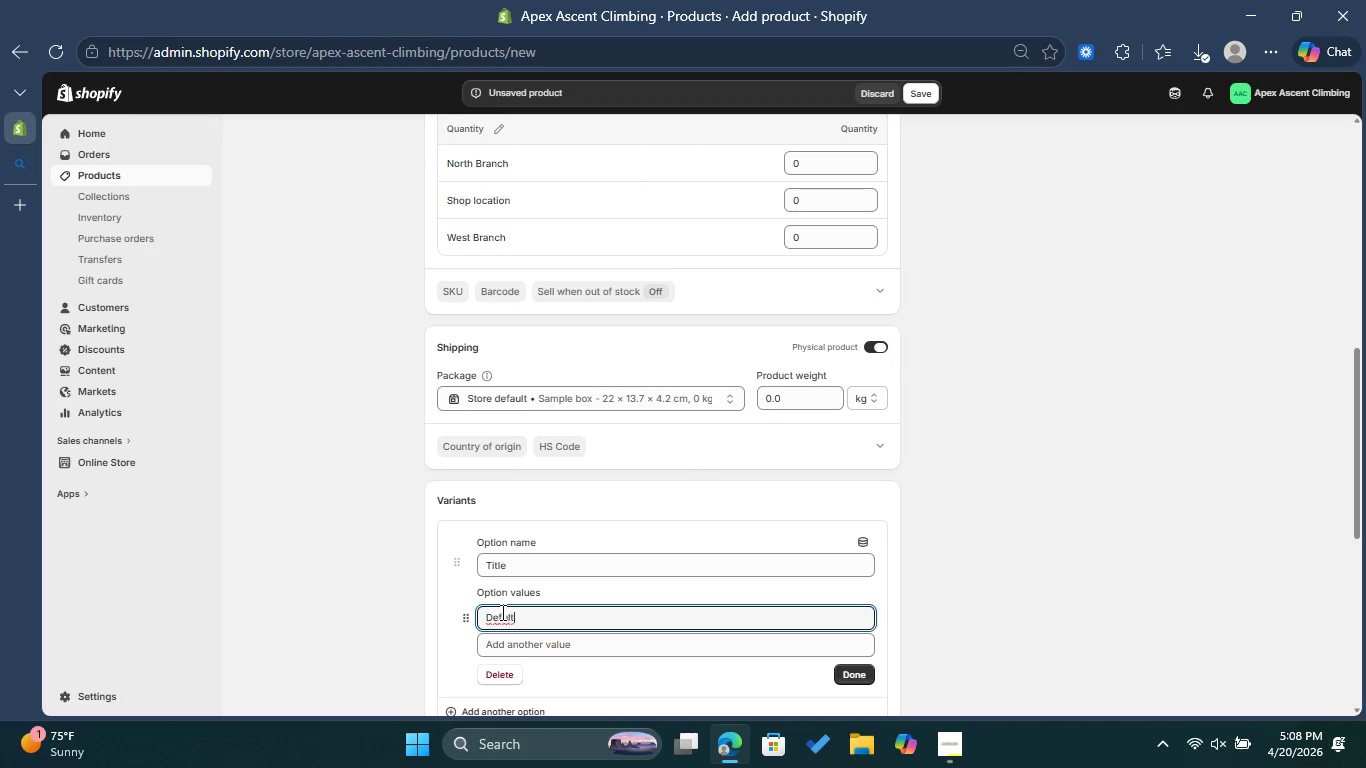 
left_click([502, 612])
 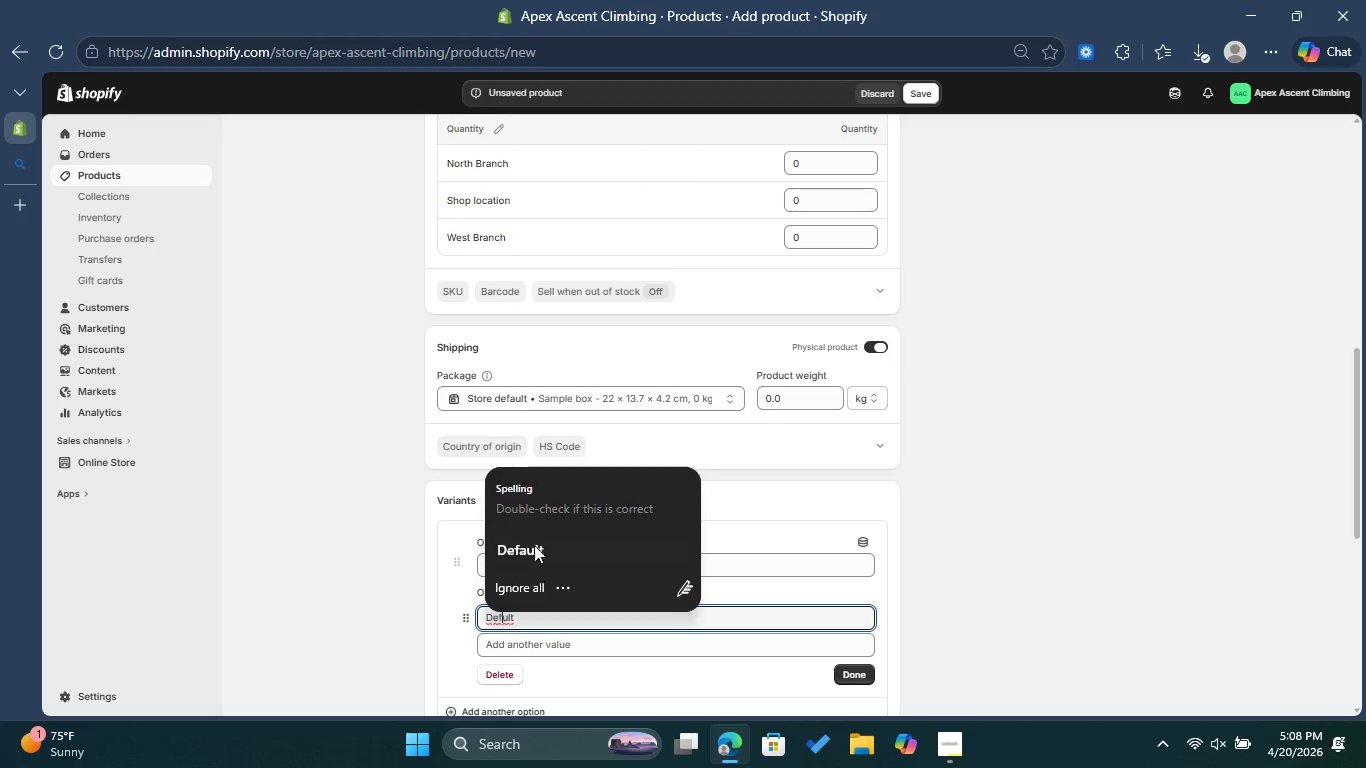 
left_click([534, 541])
 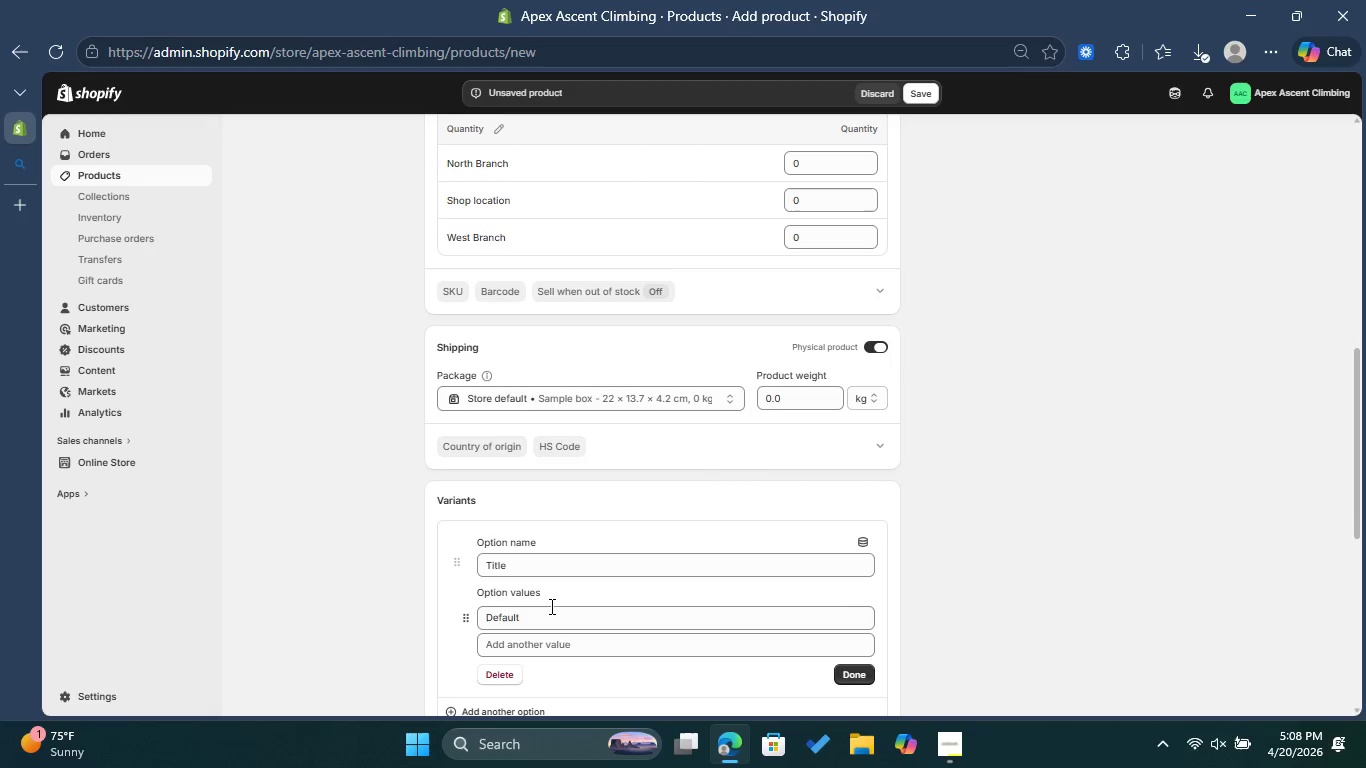 
type( Title)
 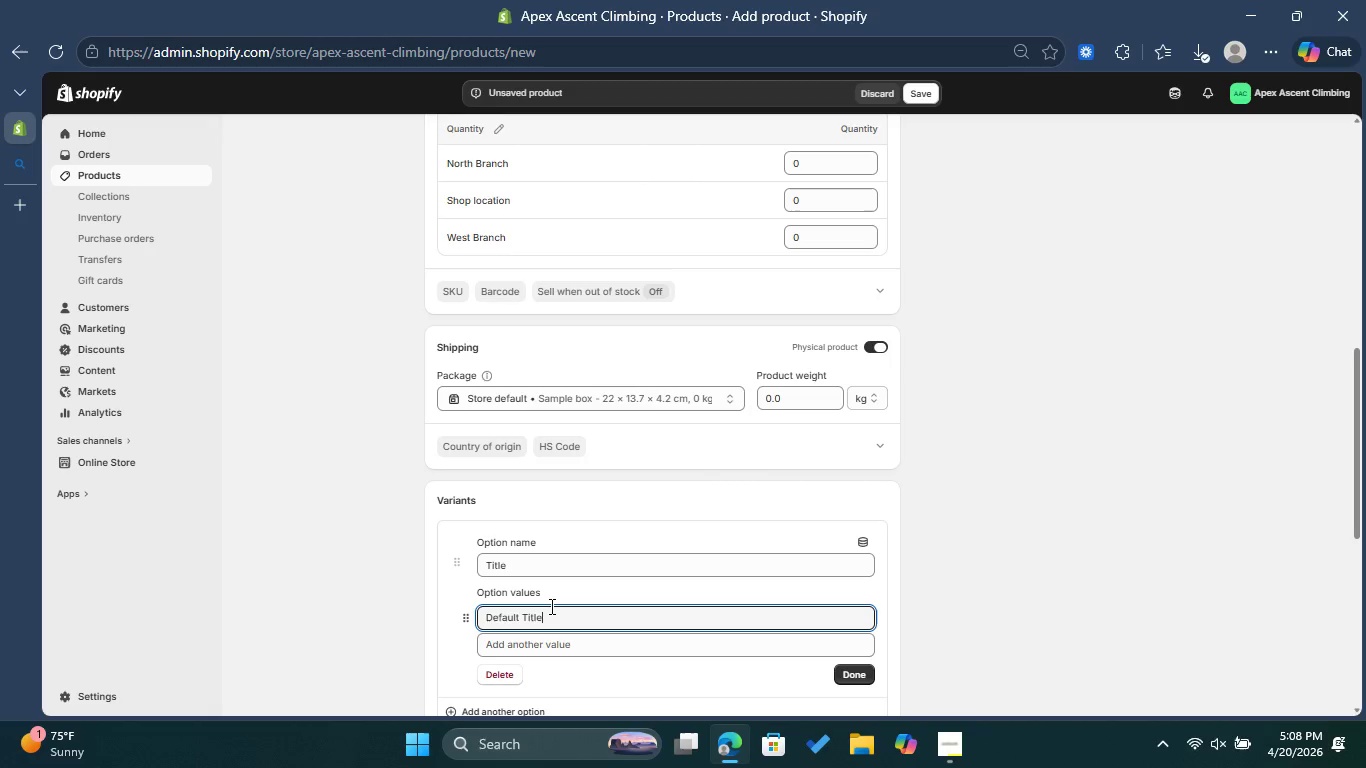 
left_click([850, 671])
 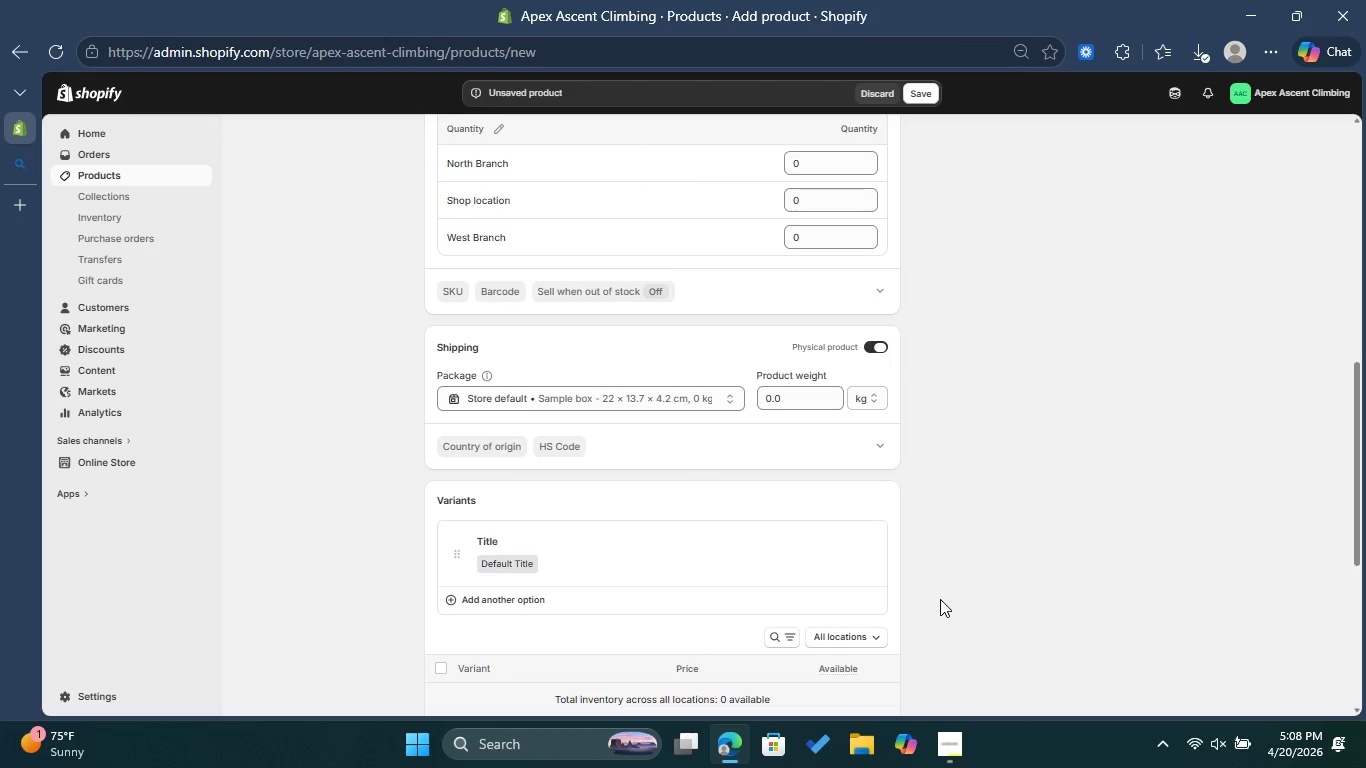 
scroll: coordinate [937, 560], scroll_direction: down, amount: 1.0